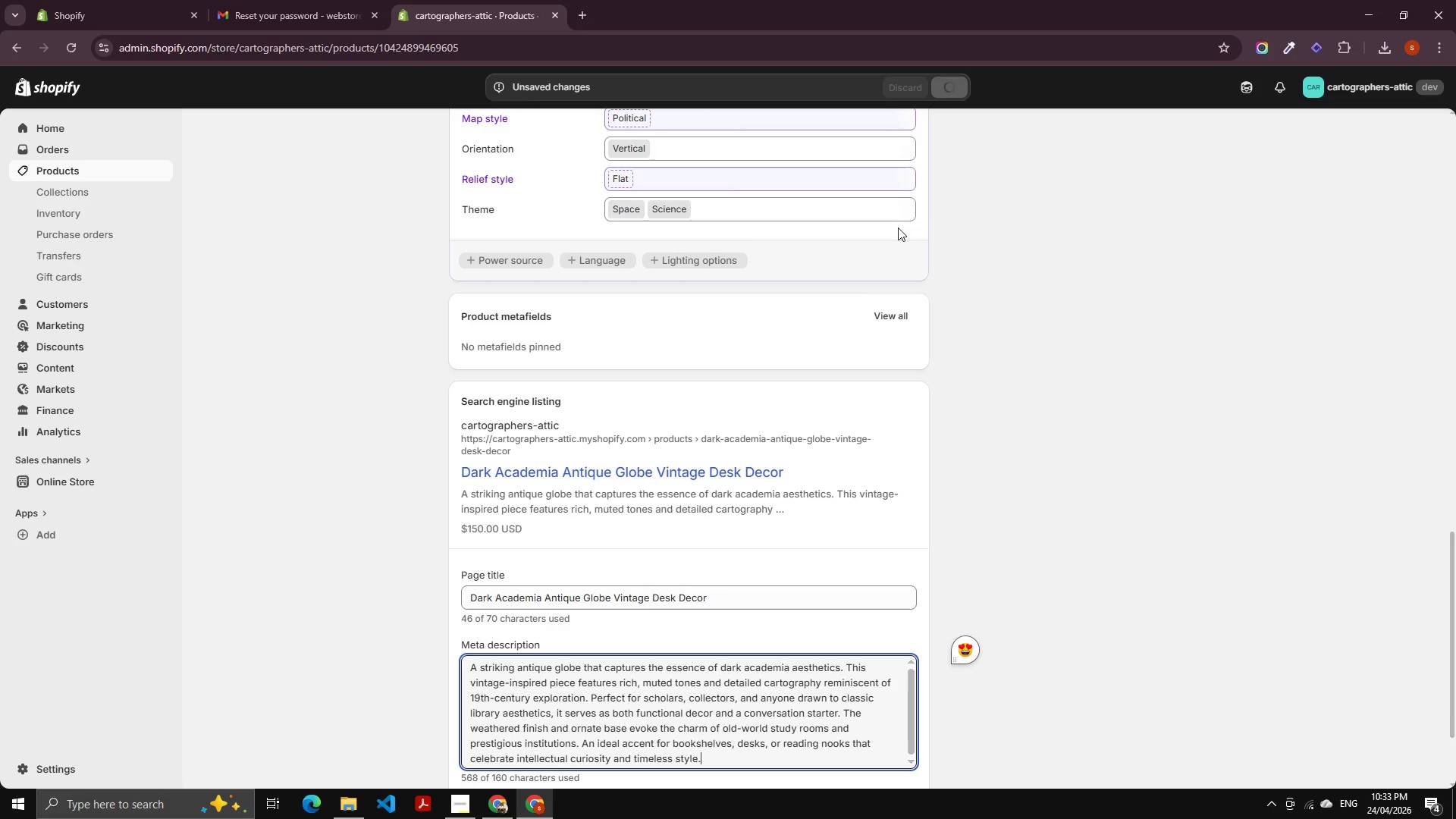 
scroll: coordinate [617, 401], scroll_direction: down, amount: 3.0
 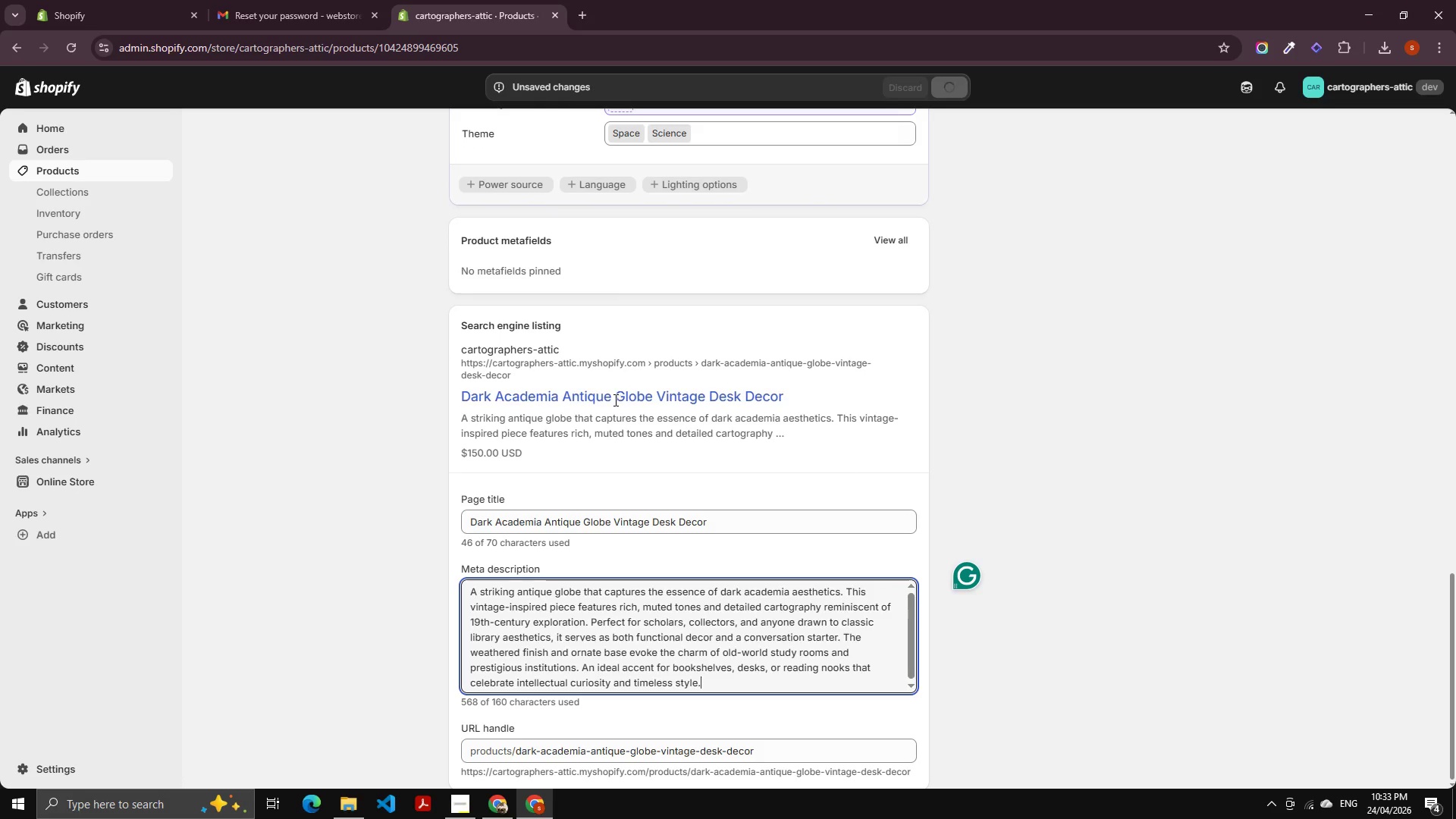 
mouse_move([598, 388])
 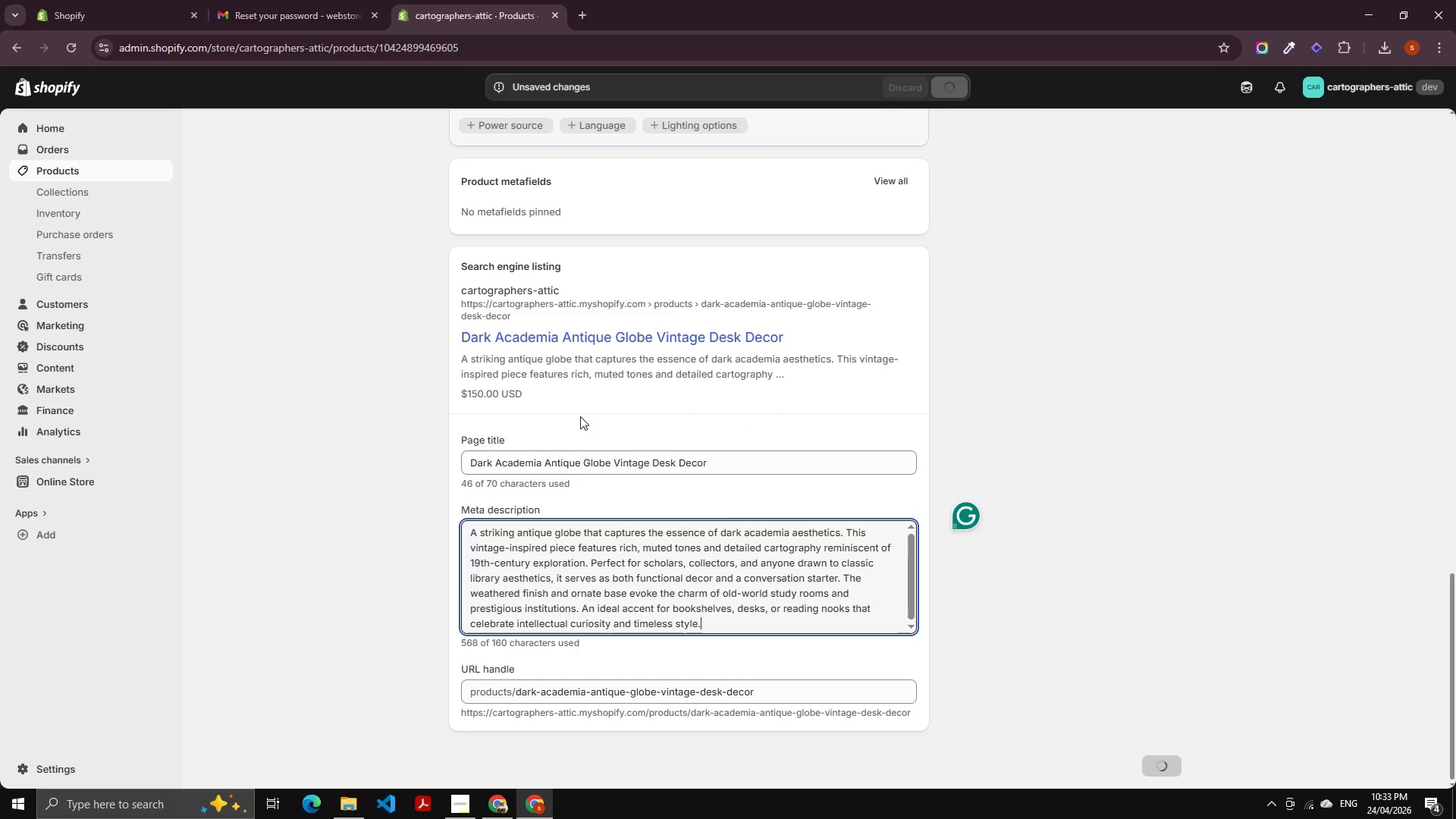 
scroll: coordinate [726, 545], scroll_direction: down, amount: 5.0
 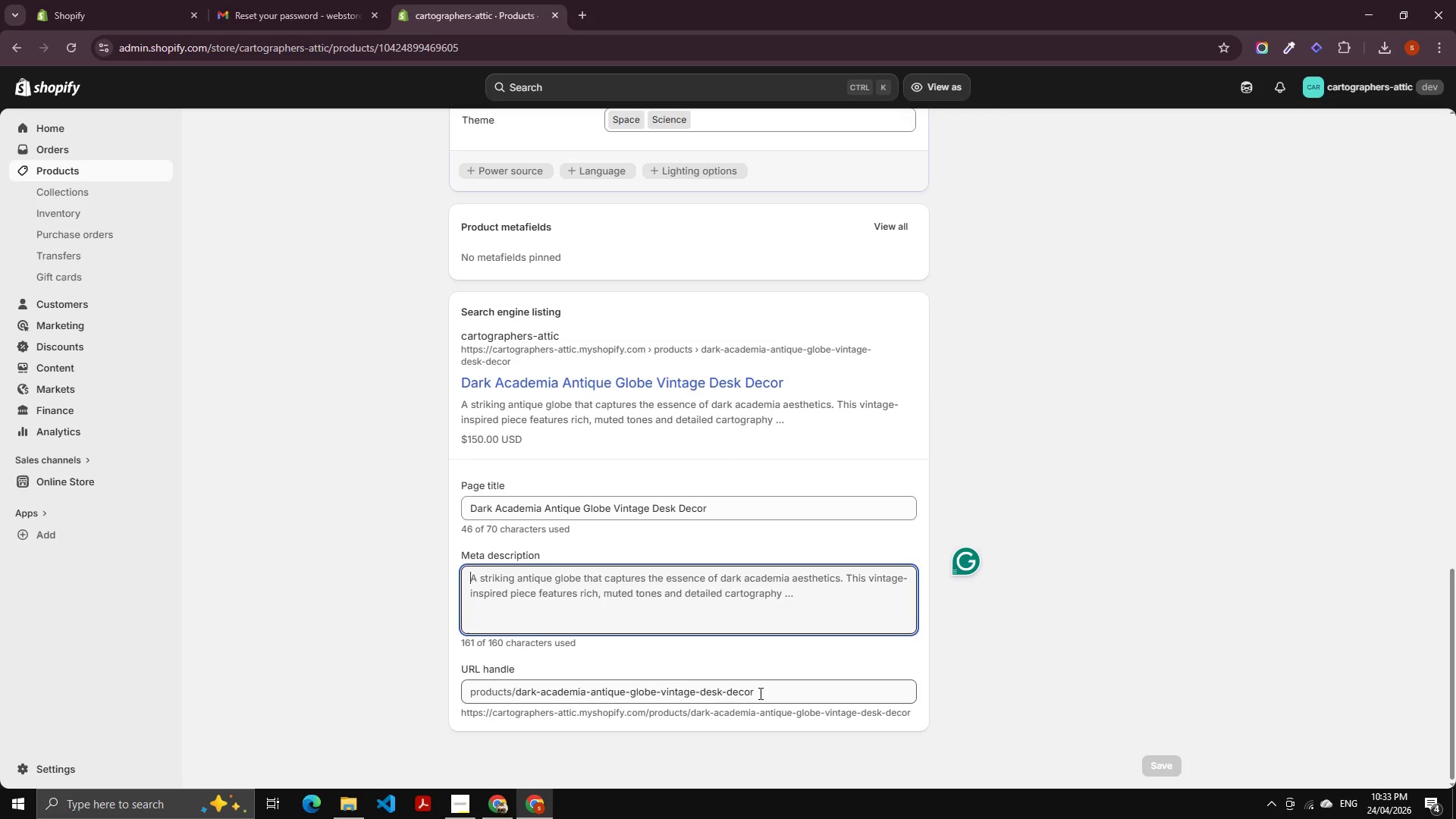 
left_click([761, 707])
 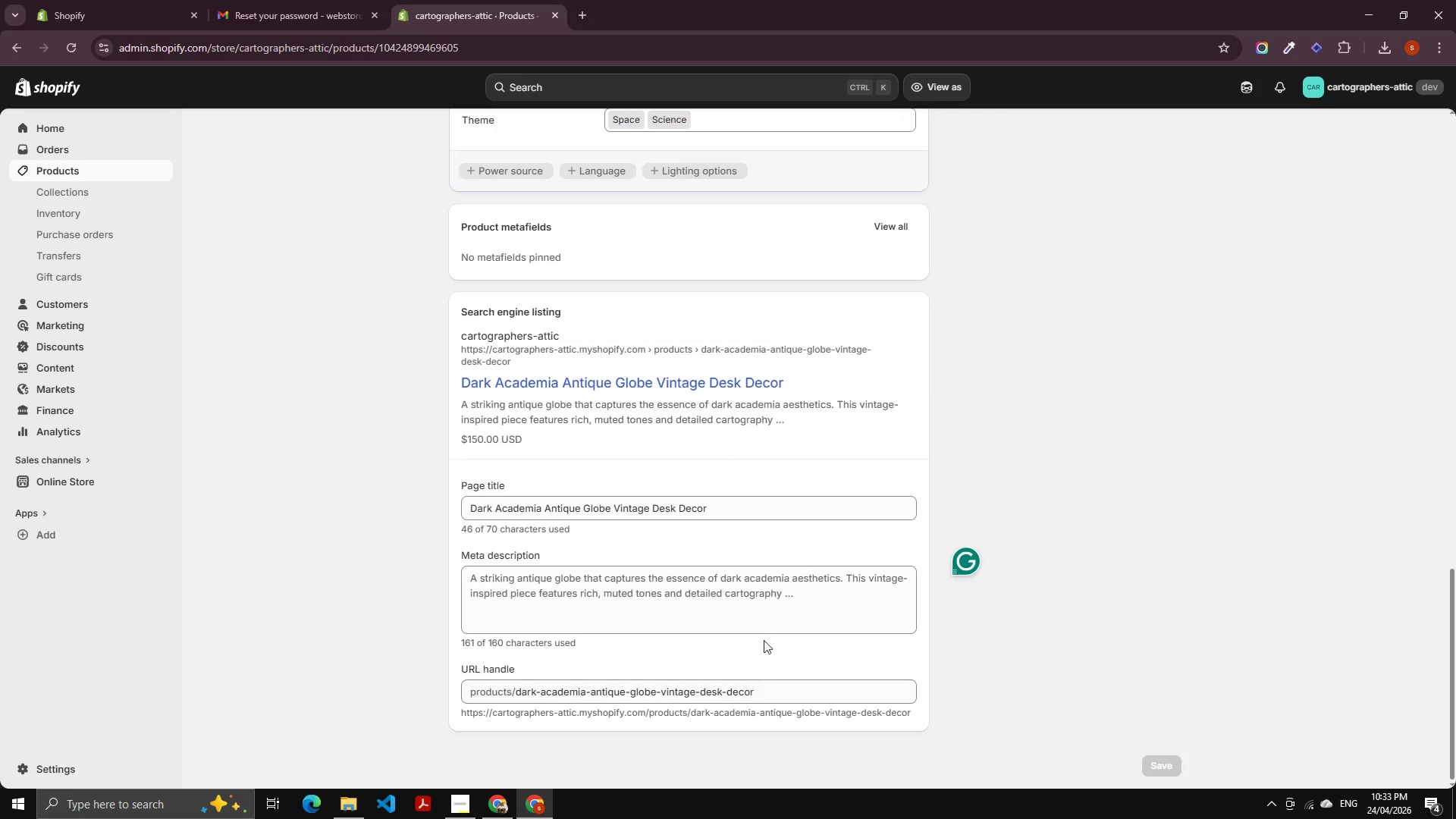 
left_click([768, 619])
 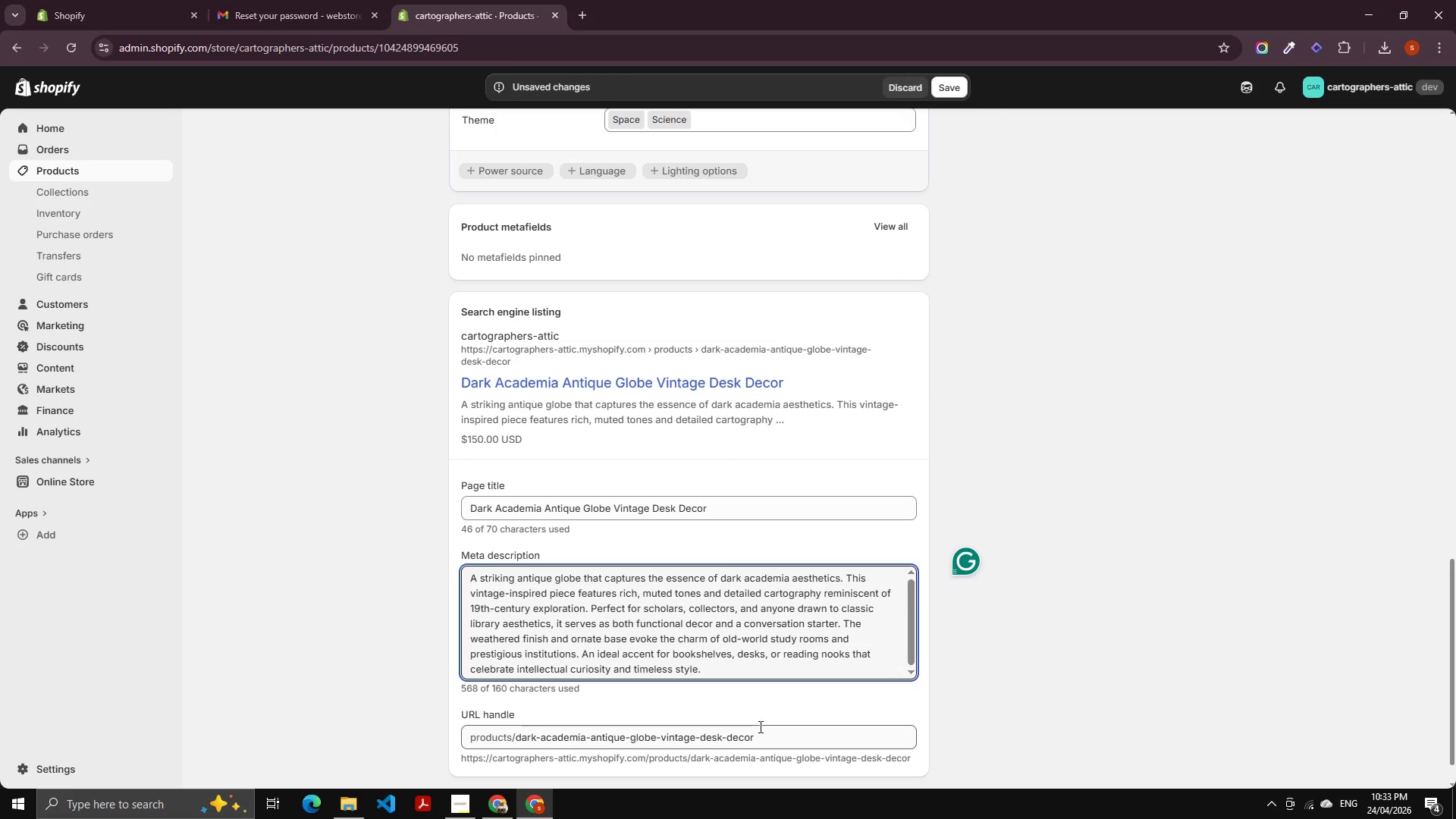 
left_click([764, 736])
 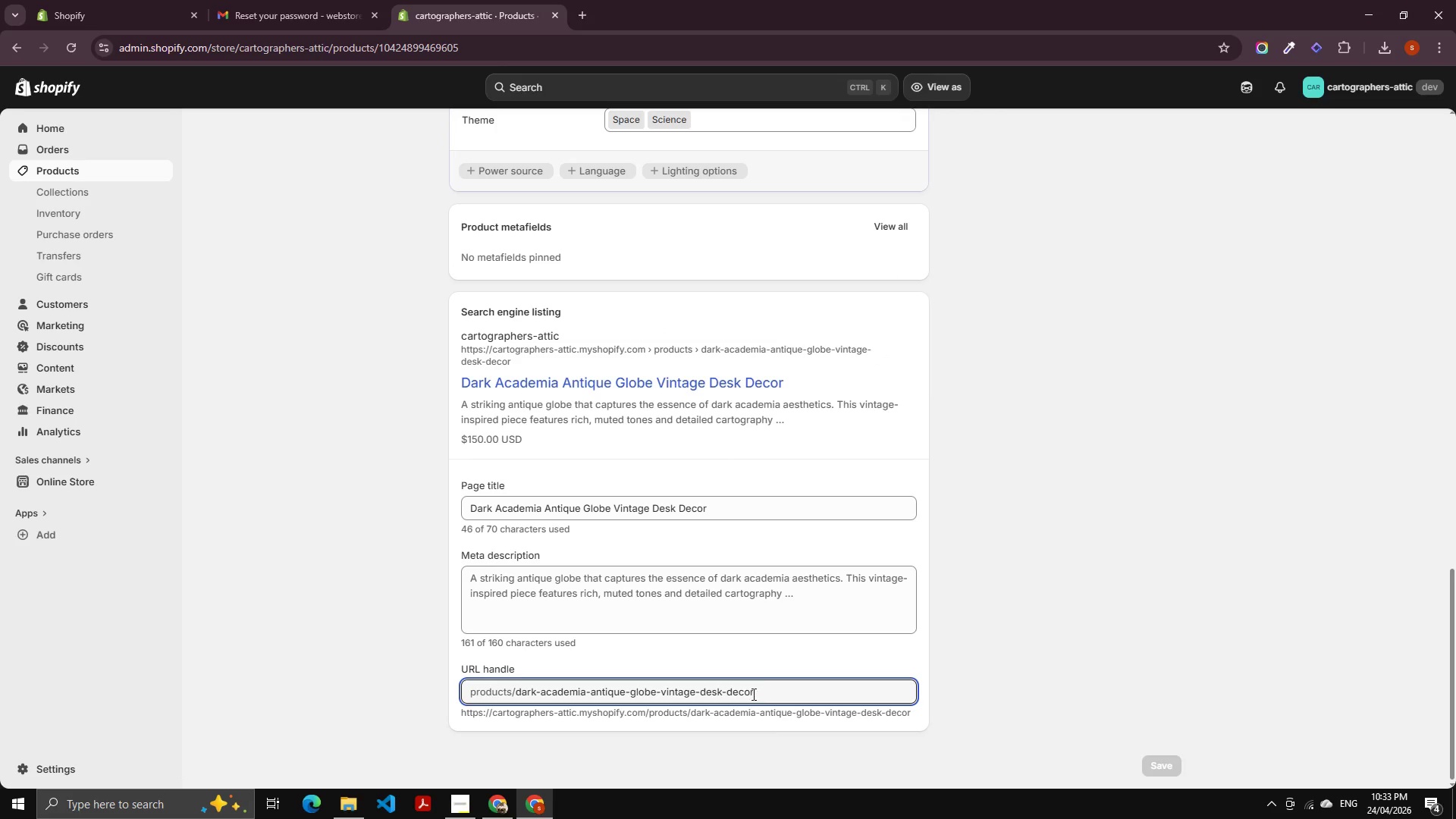 
left_click([765, 592])
 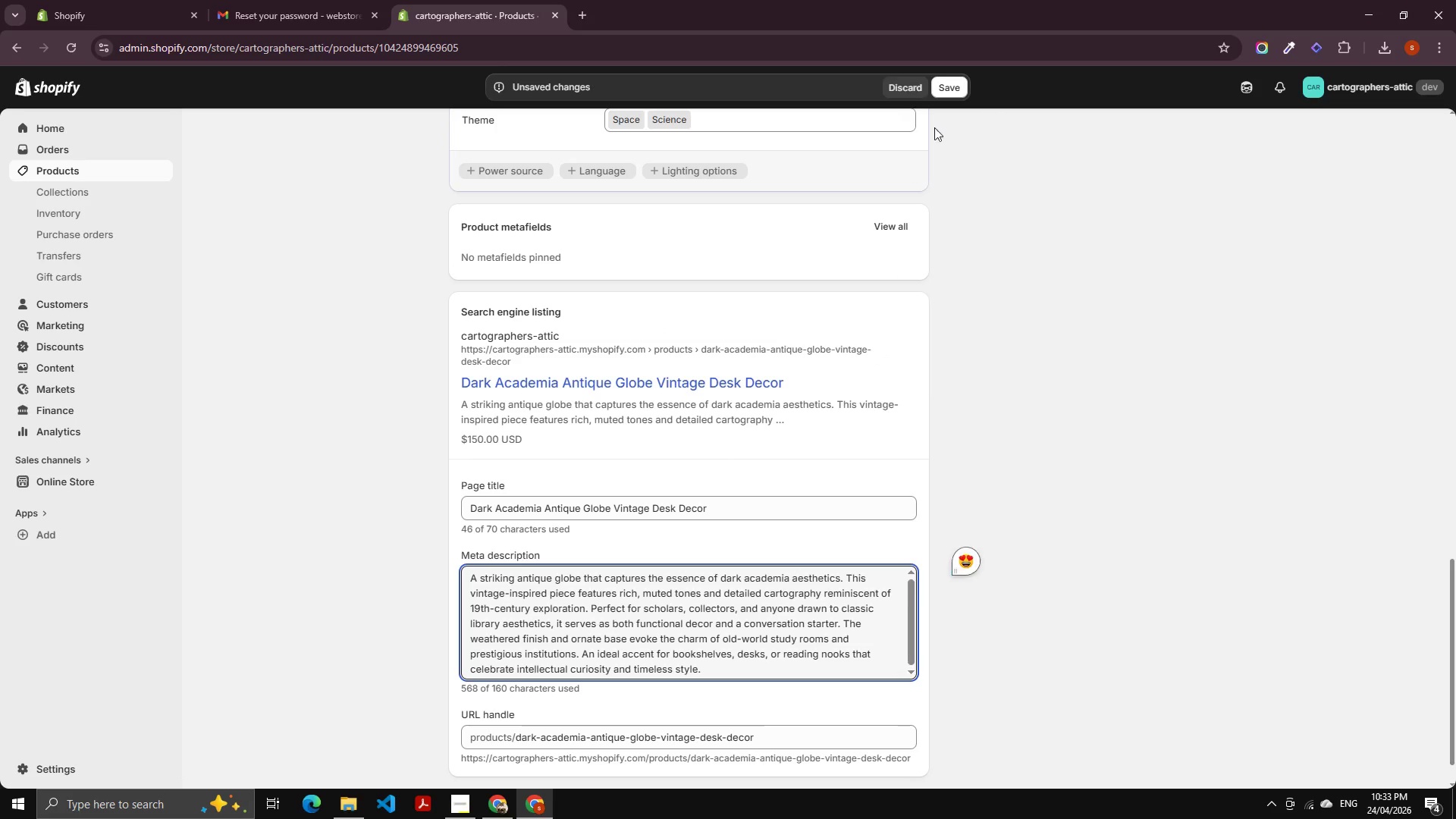 
left_click([958, 80])
 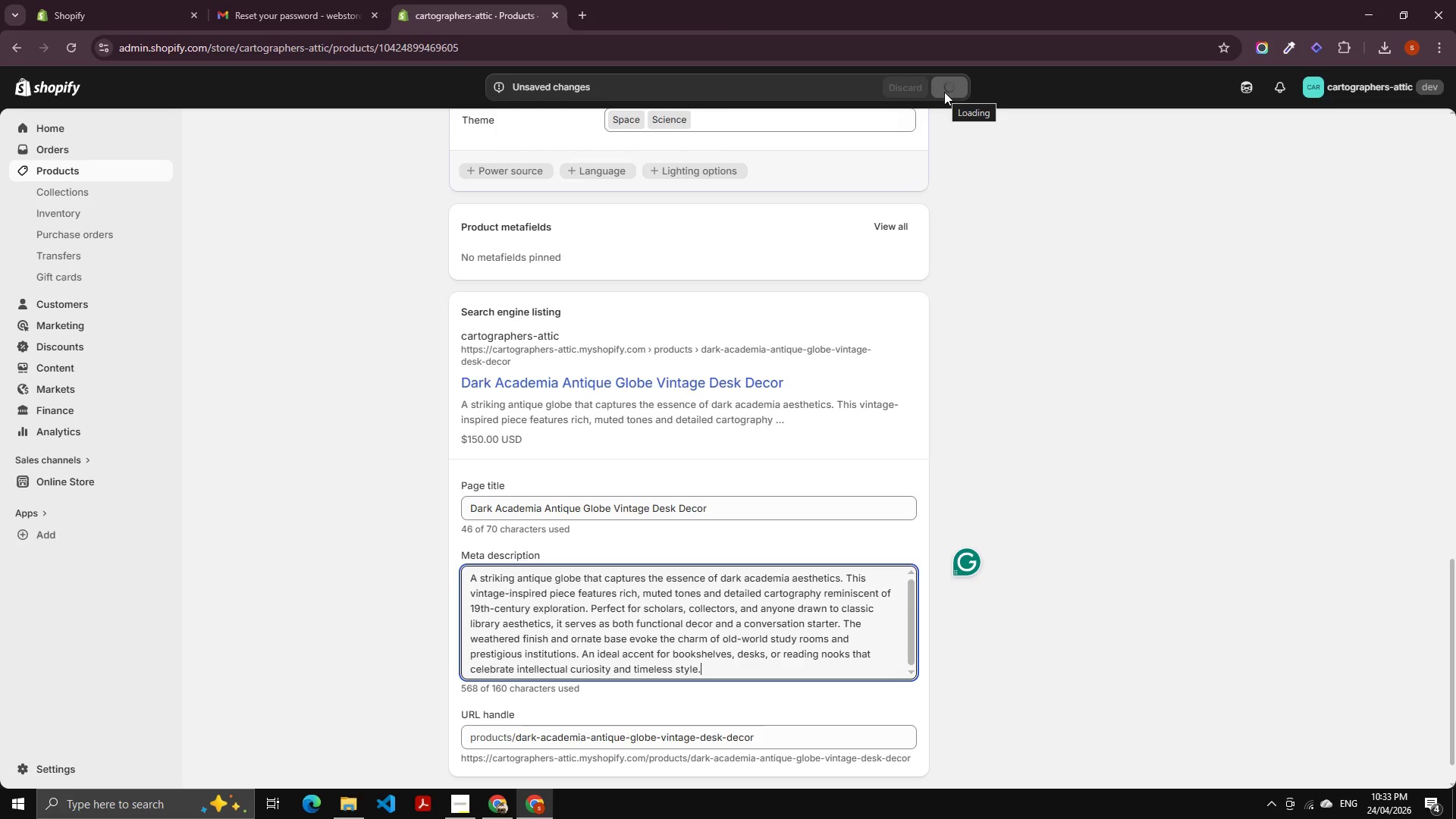 
wait(5.62)
 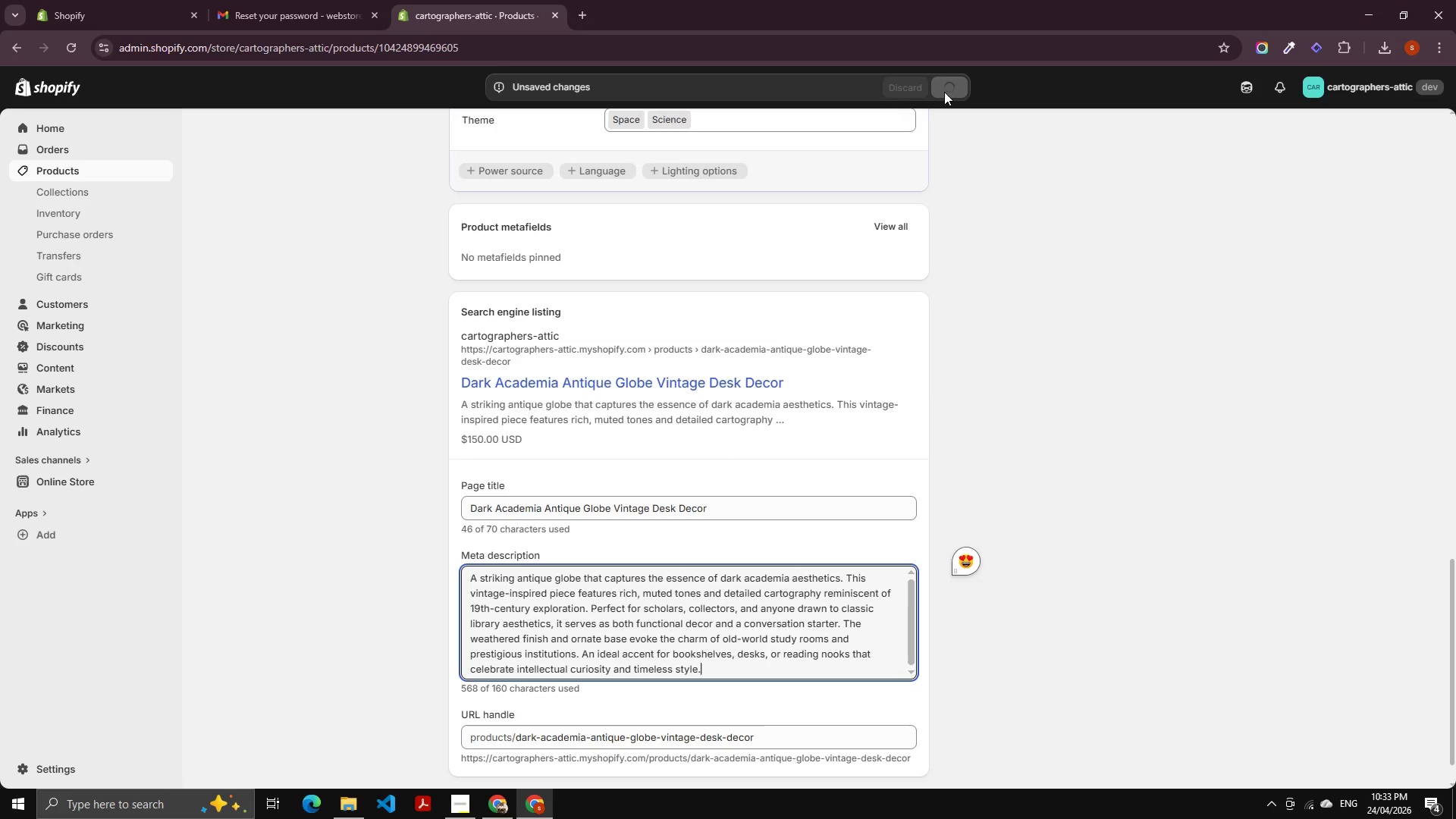 
scroll: coordinate [764, 629], scroll_direction: down, amount: 6.0
 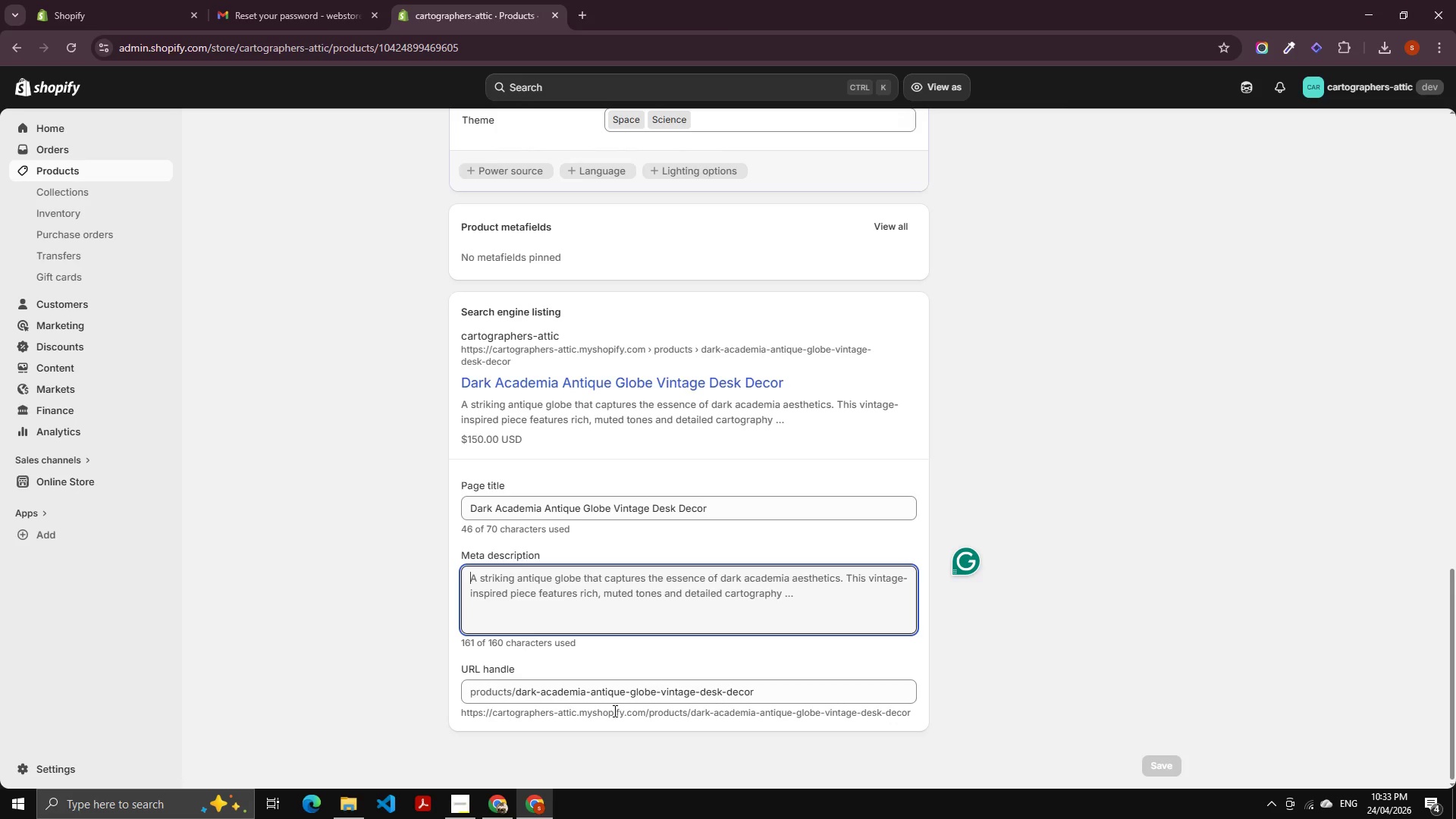 
wait(15.14)
 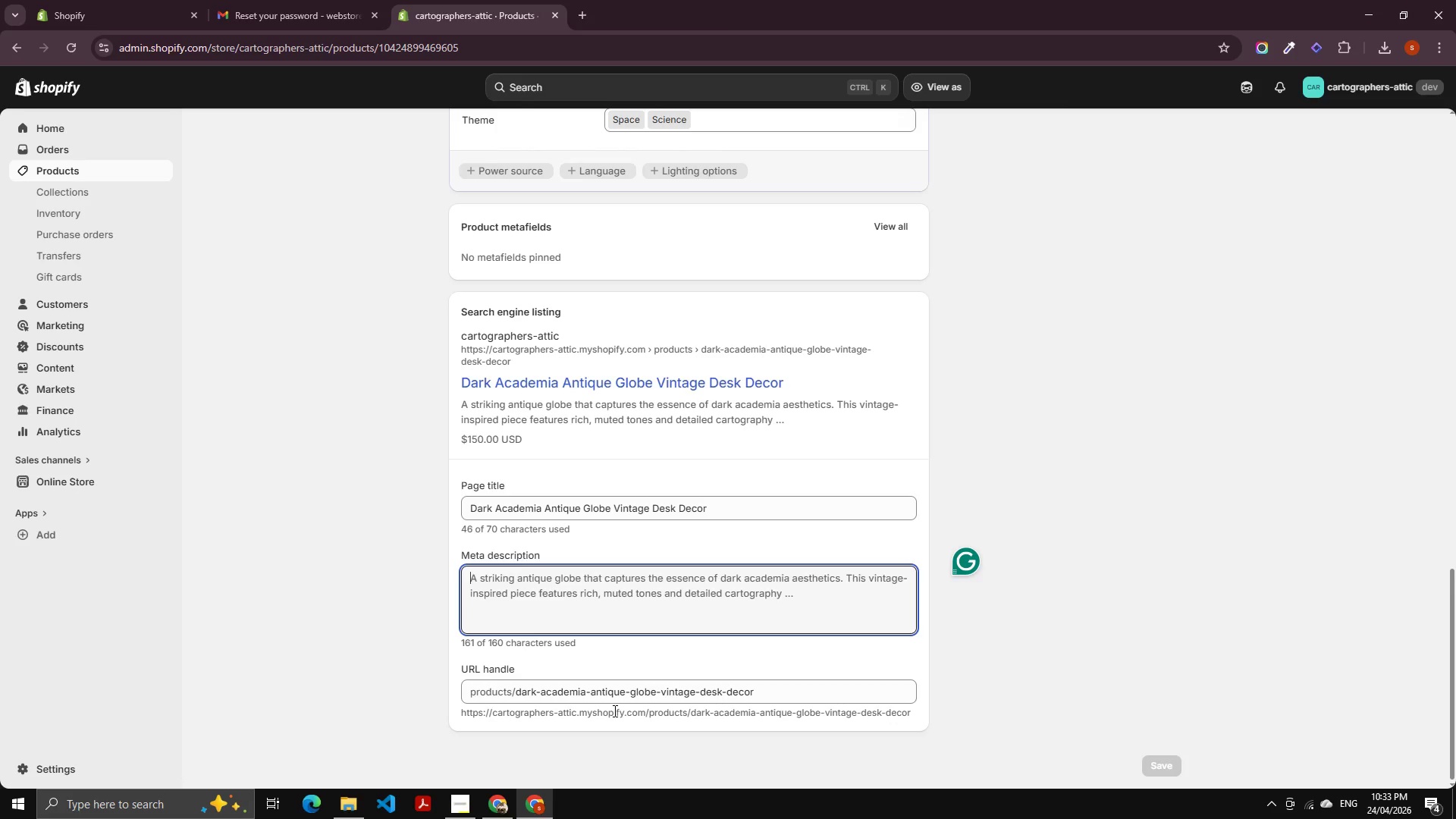 
left_click_drag(start_coordinate=[656, 692], to_coordinate=[1078, 609])
 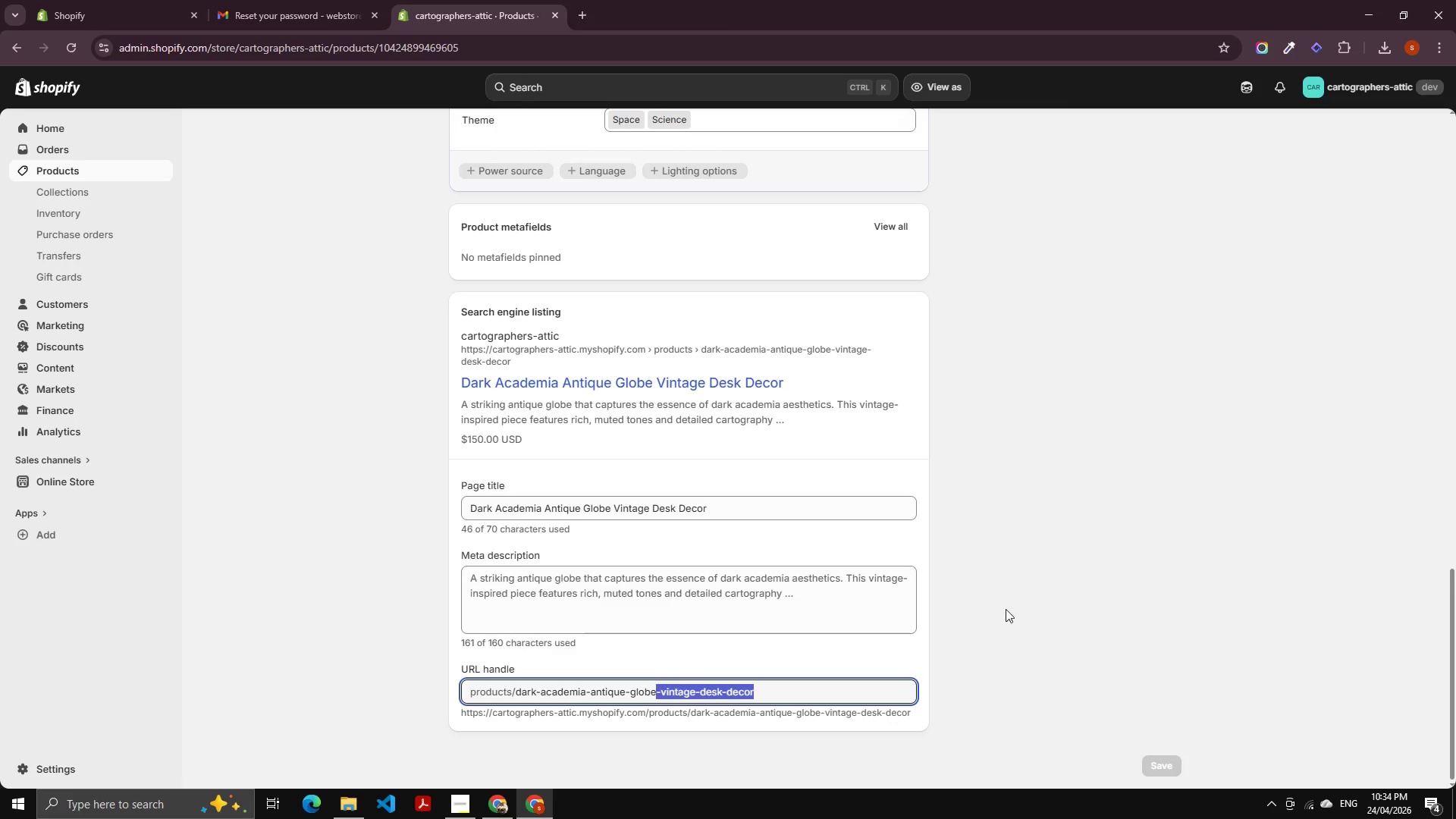 
key(Backspace)
 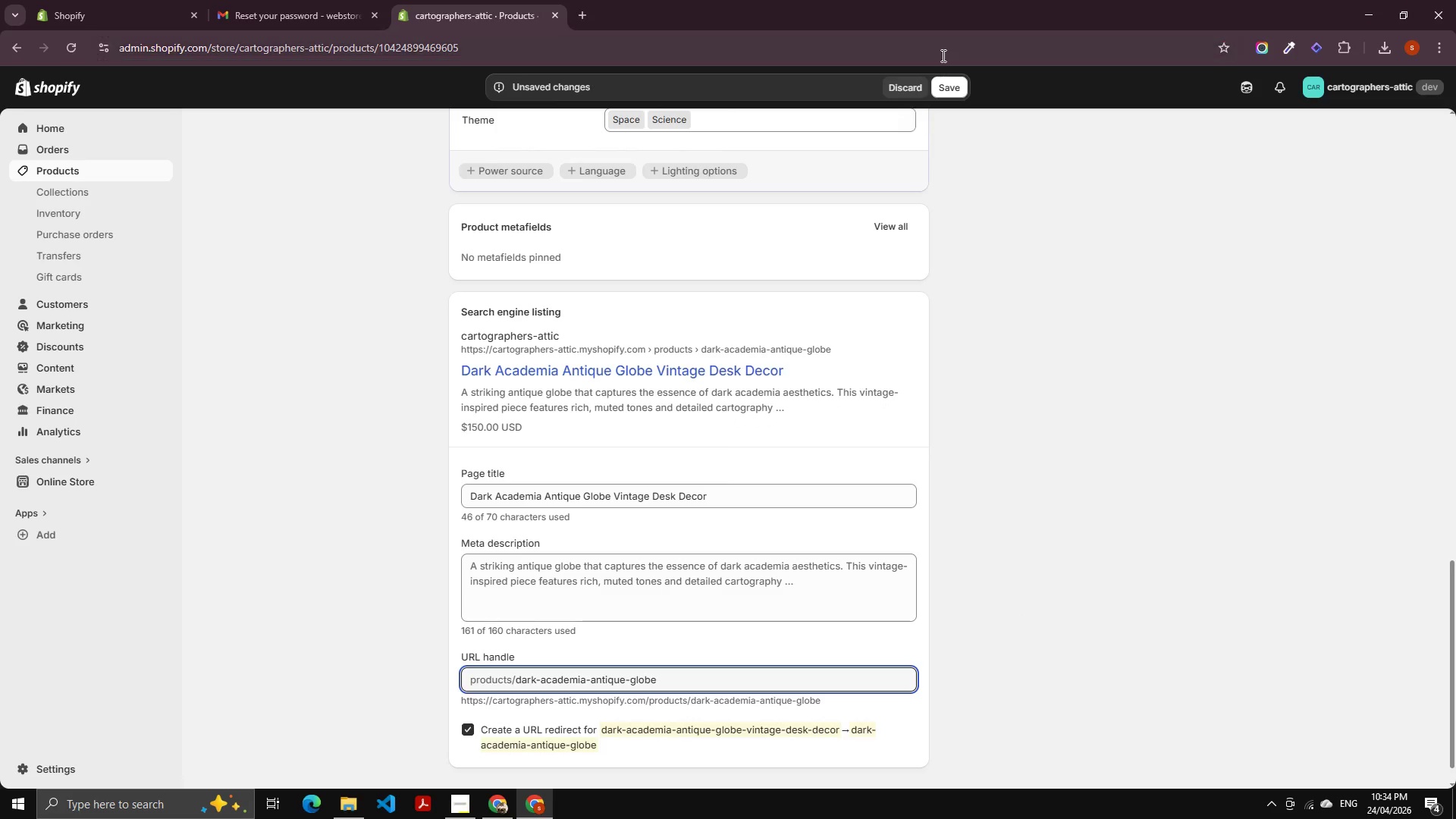 
left_click([952, 73])
 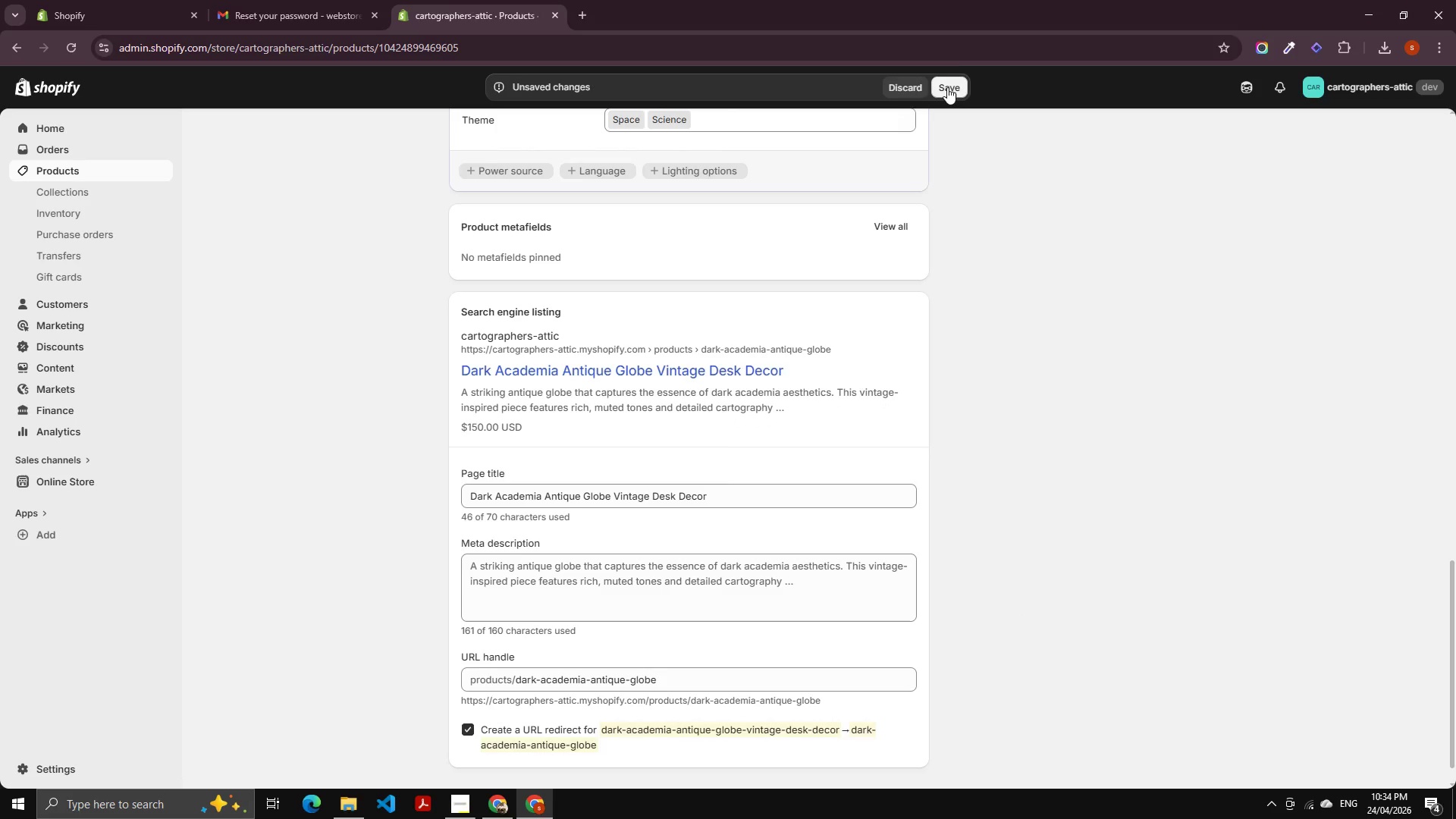 
left_click([947, 87])
 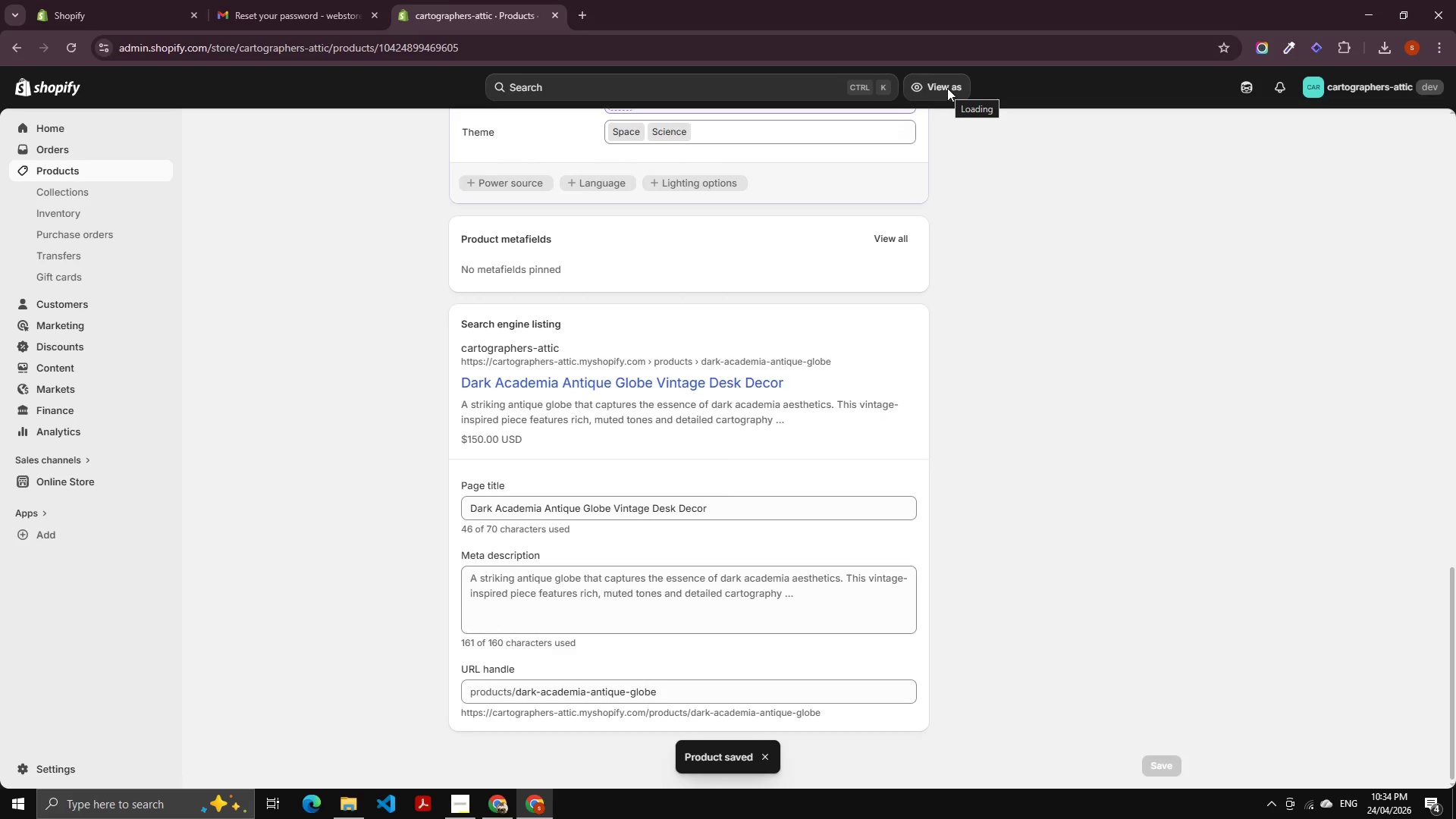 
wait(10.36)
 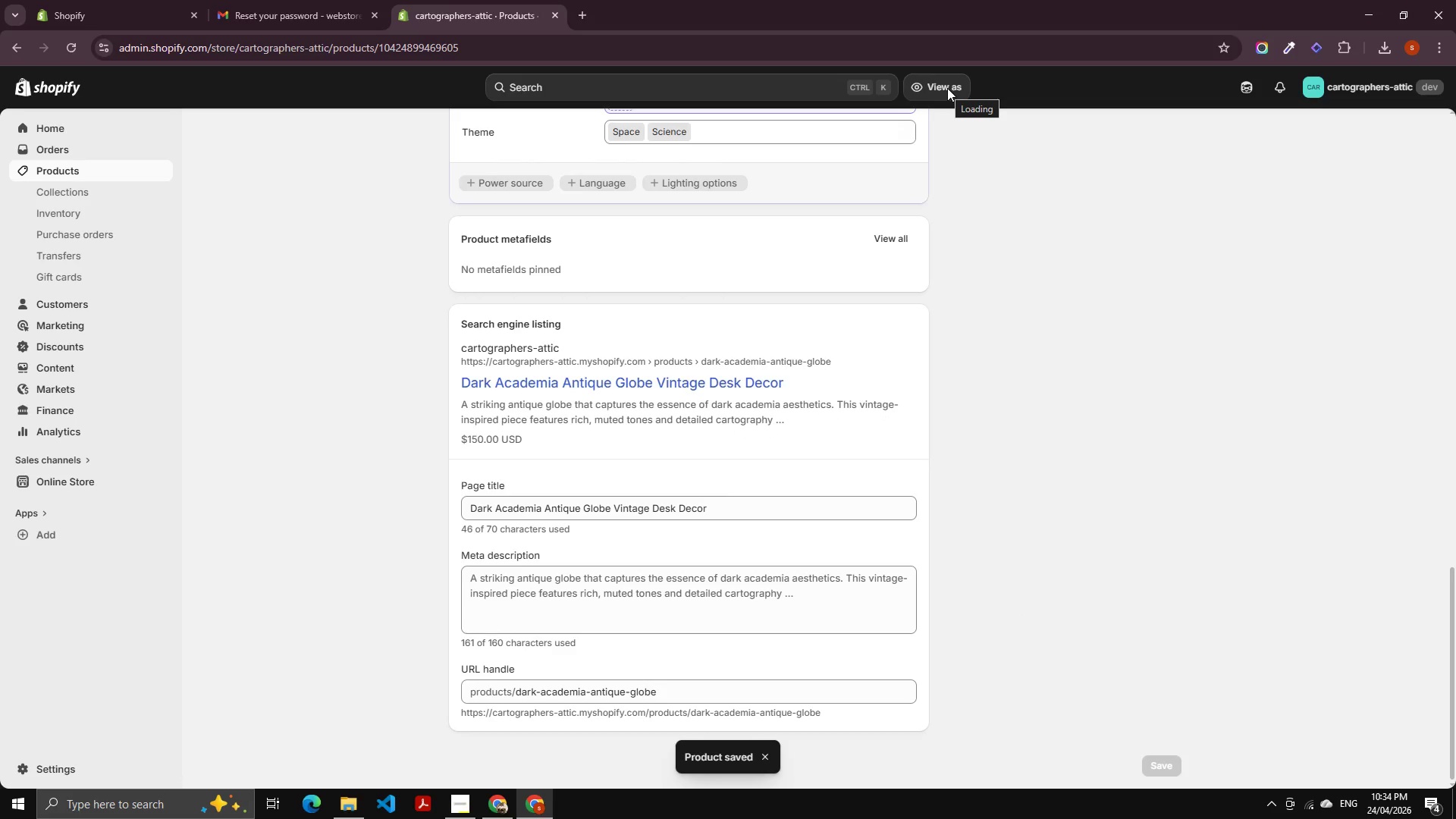 
scroll: coordinate [384, 526], scroll_direction: up, amount: 21.0
 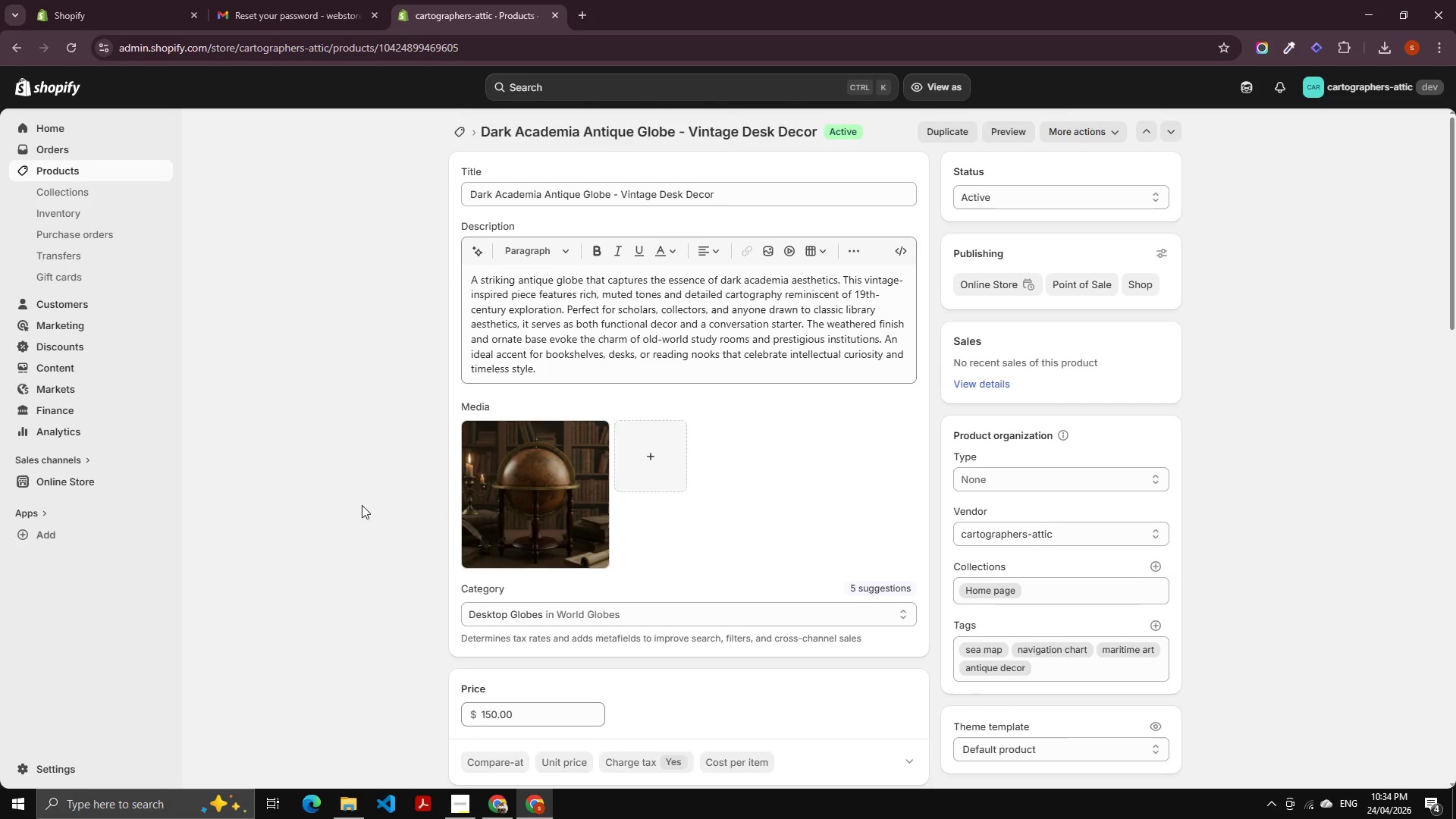 
scroll: coordinate [403, 513], scroll_direction: down, amount: 3.0
 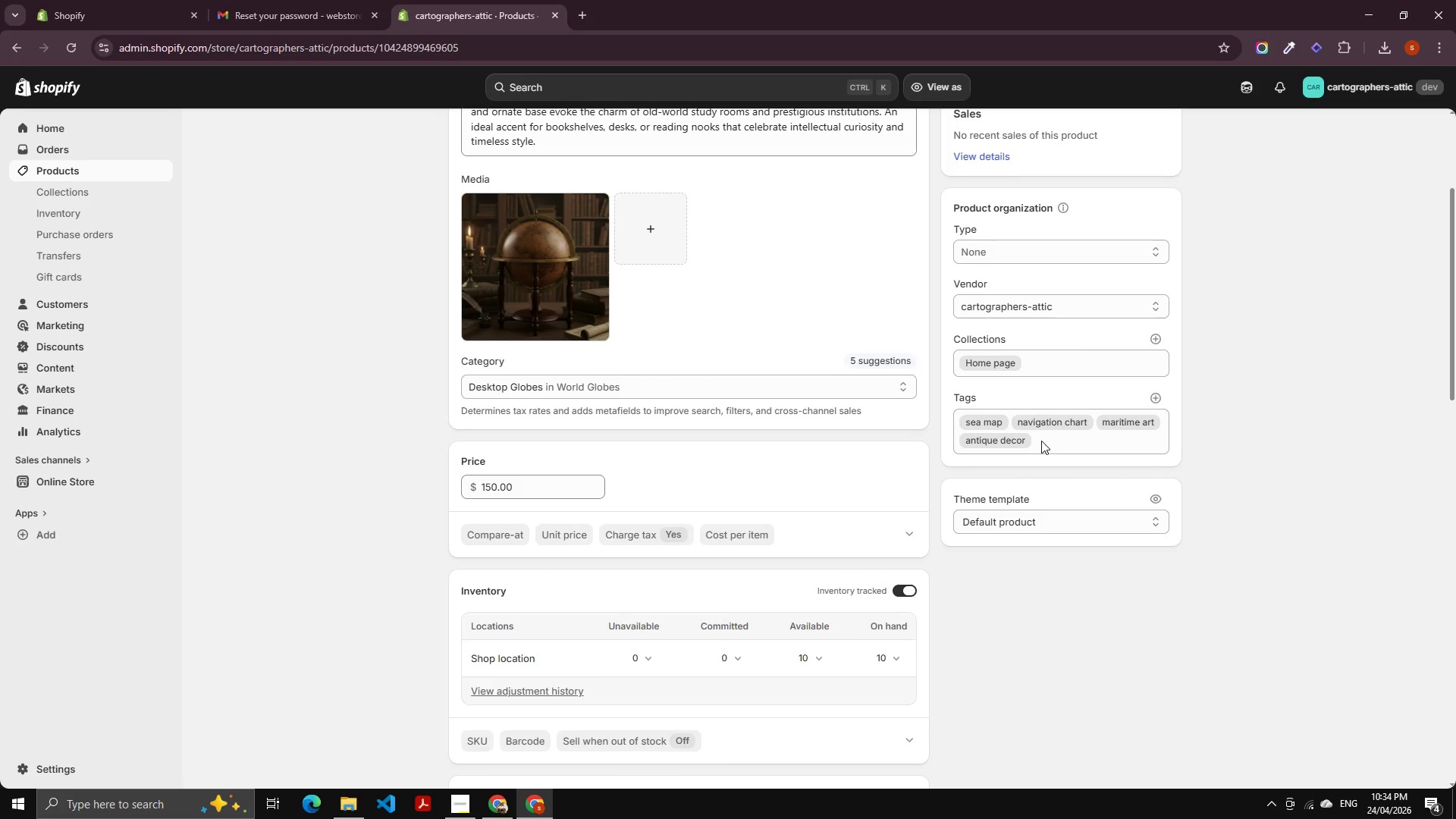 
left_click([1029, 441])
 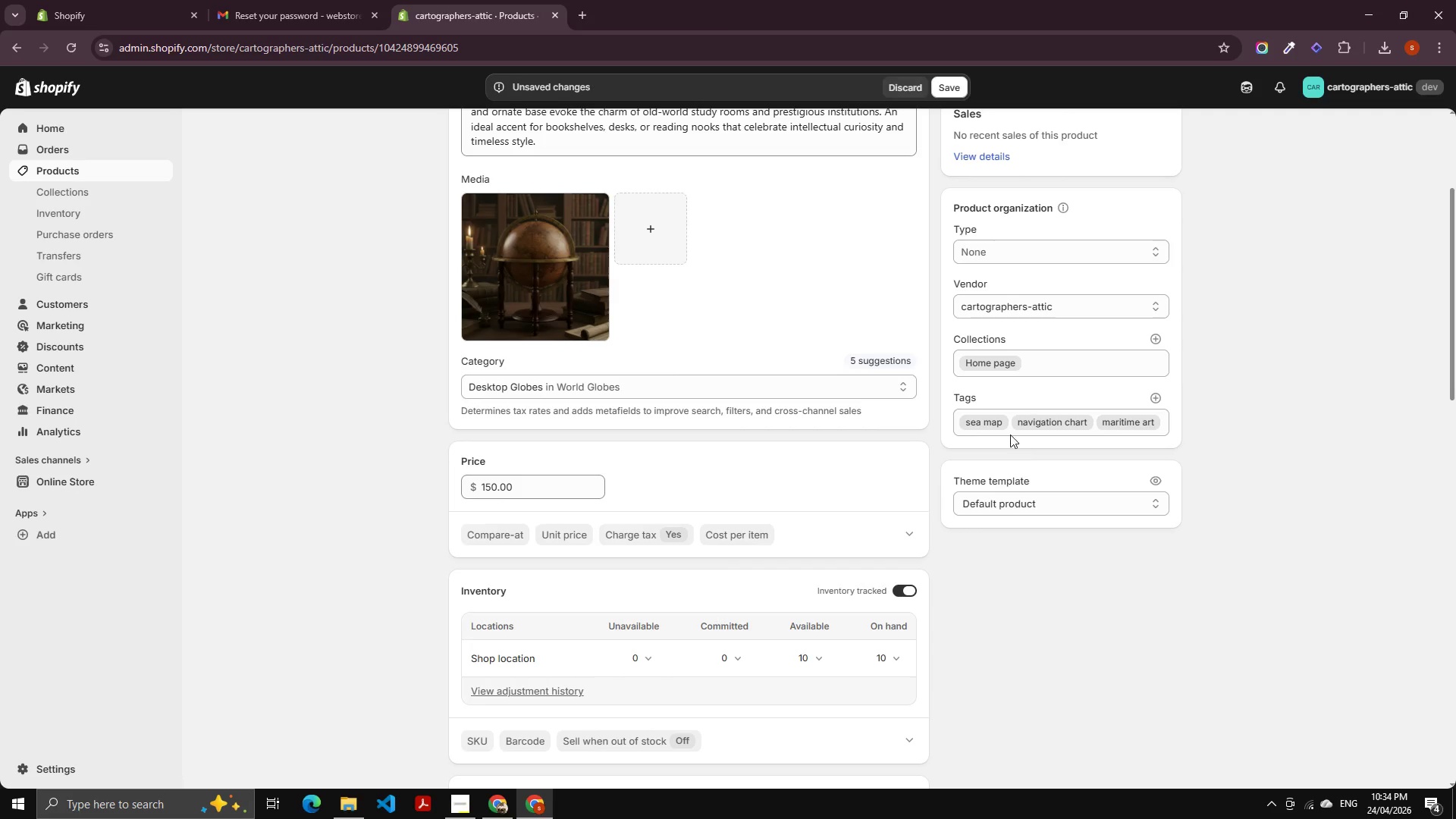 
left_click([1001, 424])
 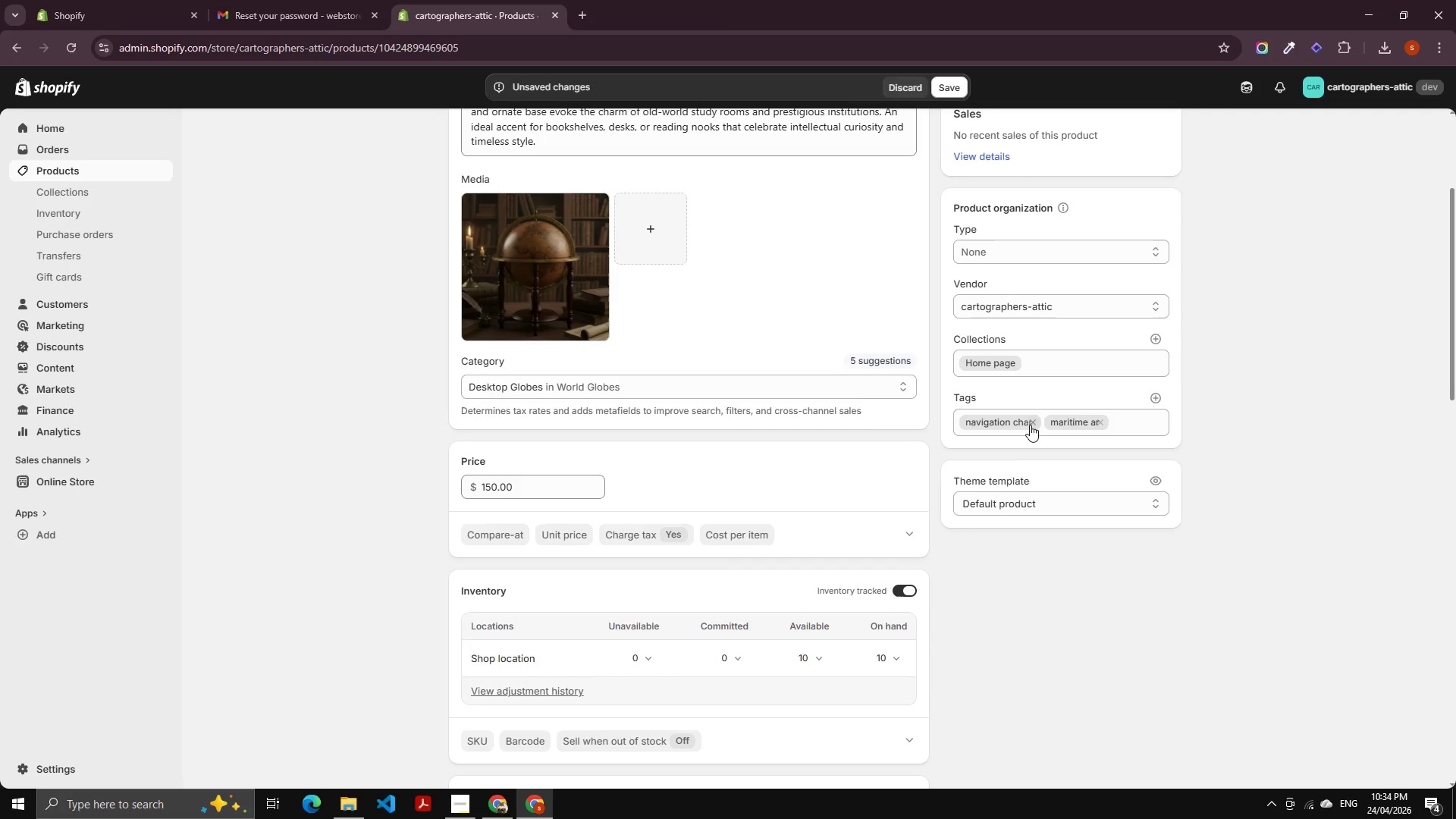 
left_click([1030, 425])
 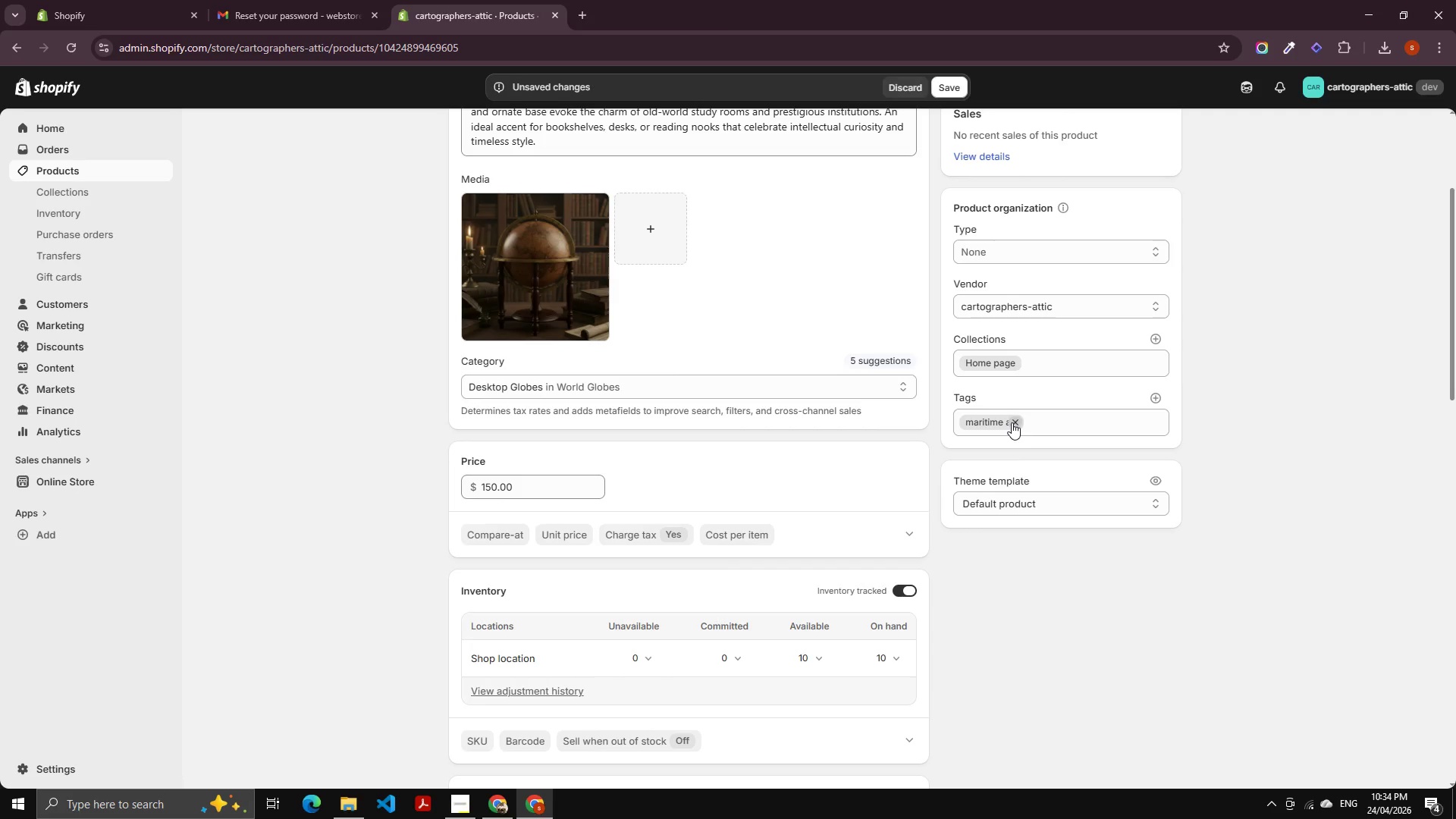 
double_click([1065, 413])
 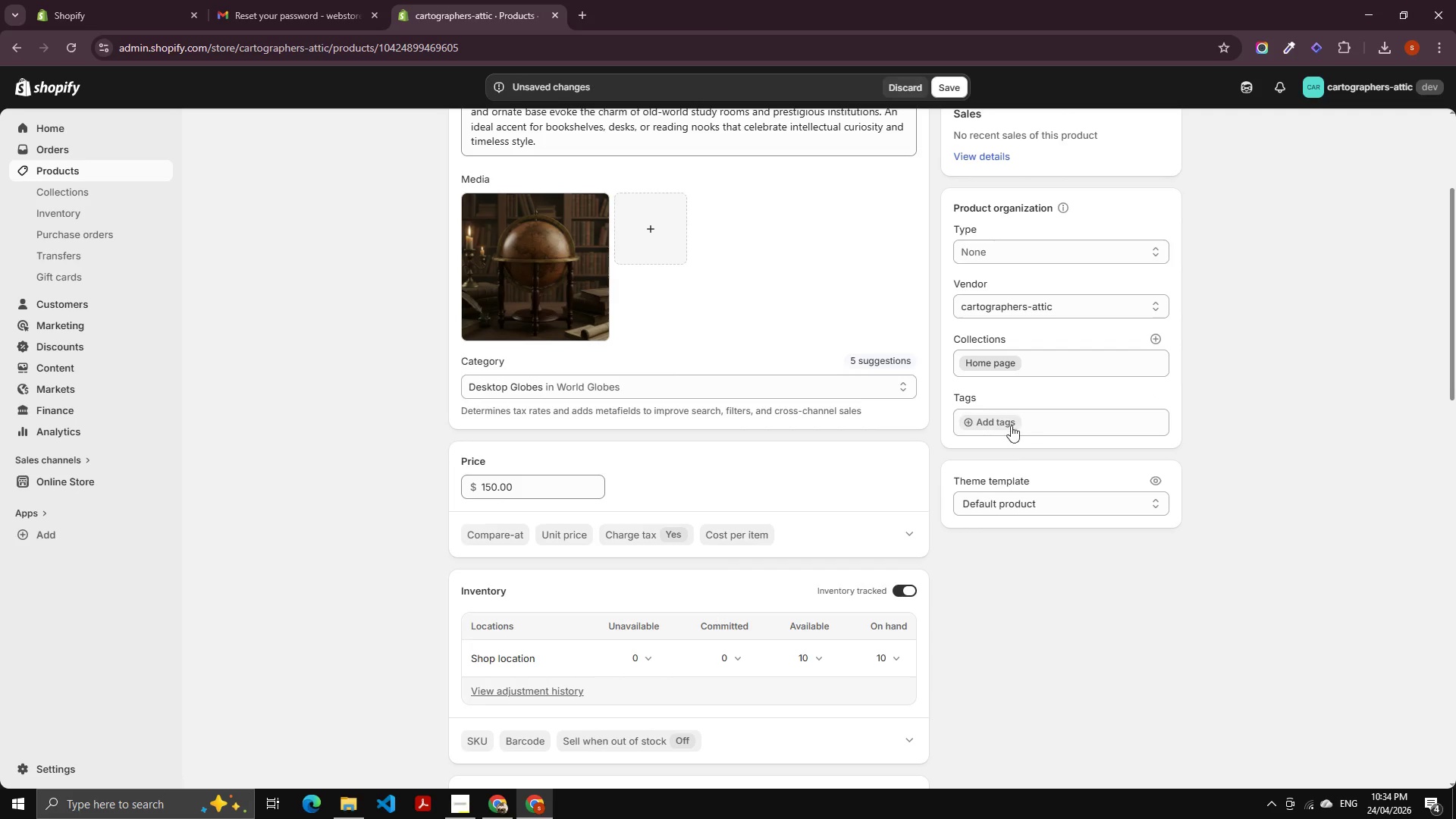 
left_click([999, 425])
 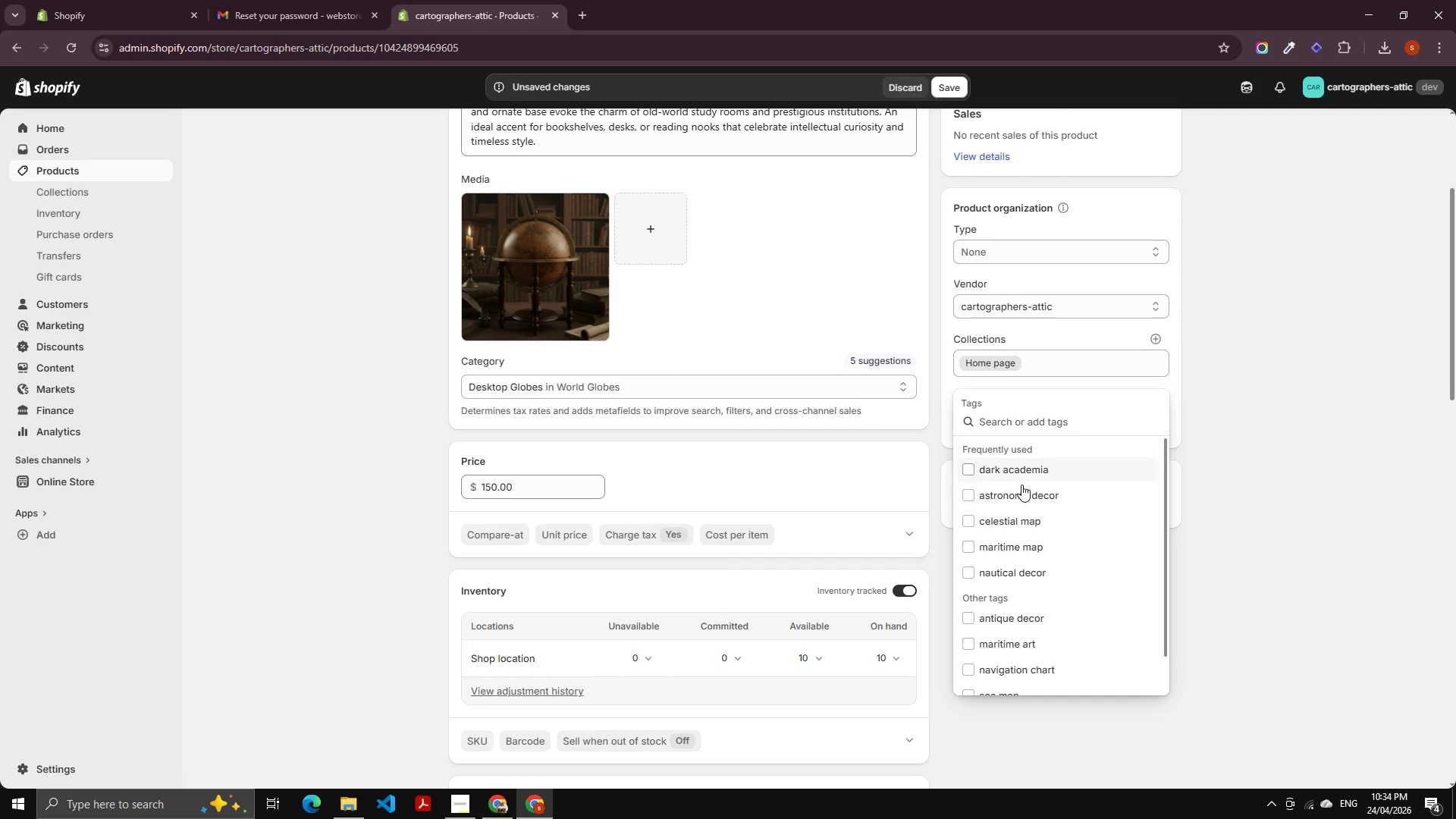 
scroll: coordinate [1013, 545], scroll_direction: down, amount: 4.0
 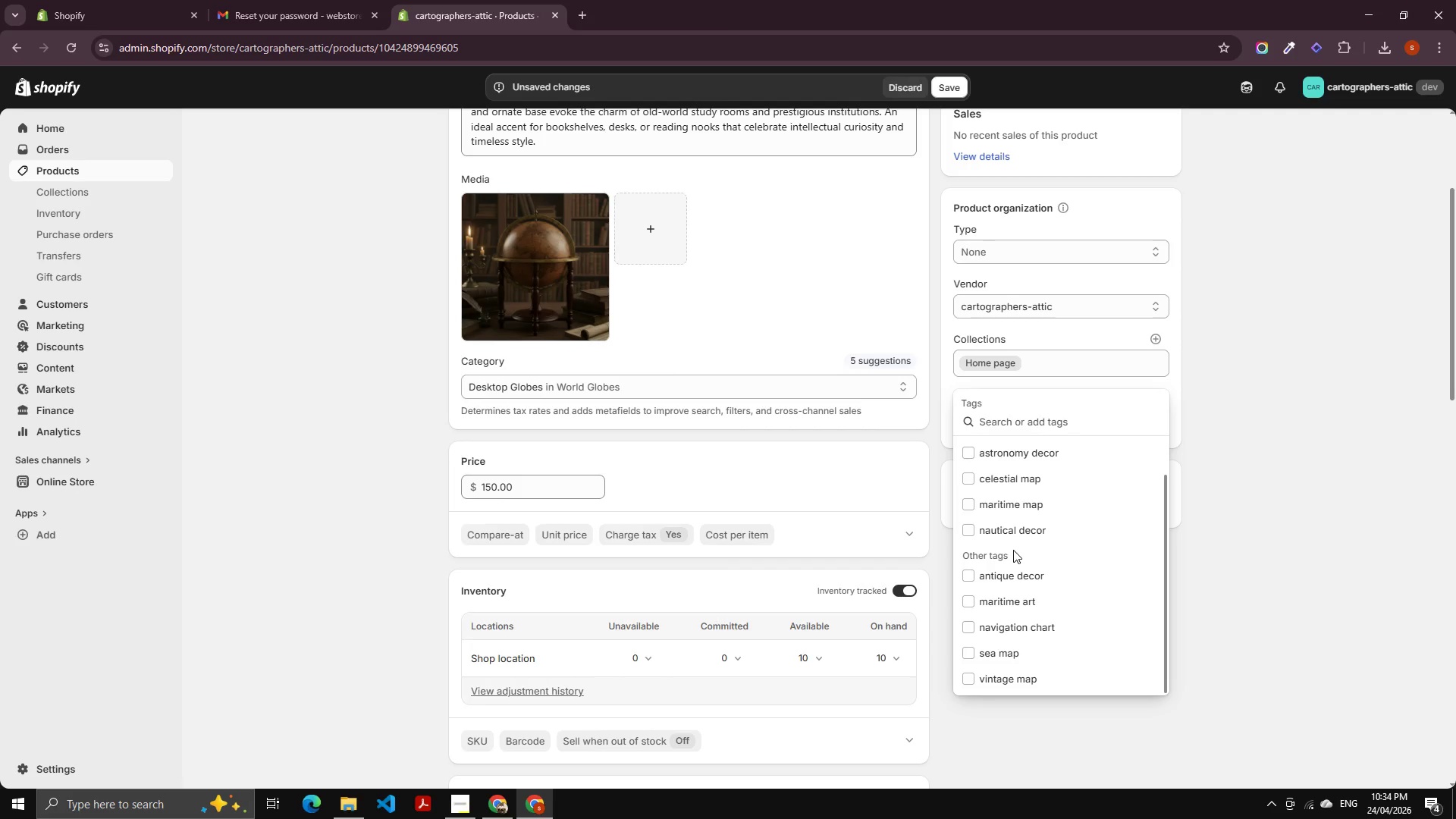 
scroll: coordinate [1013, 550], scroll_direction: up, amount: 2.0
 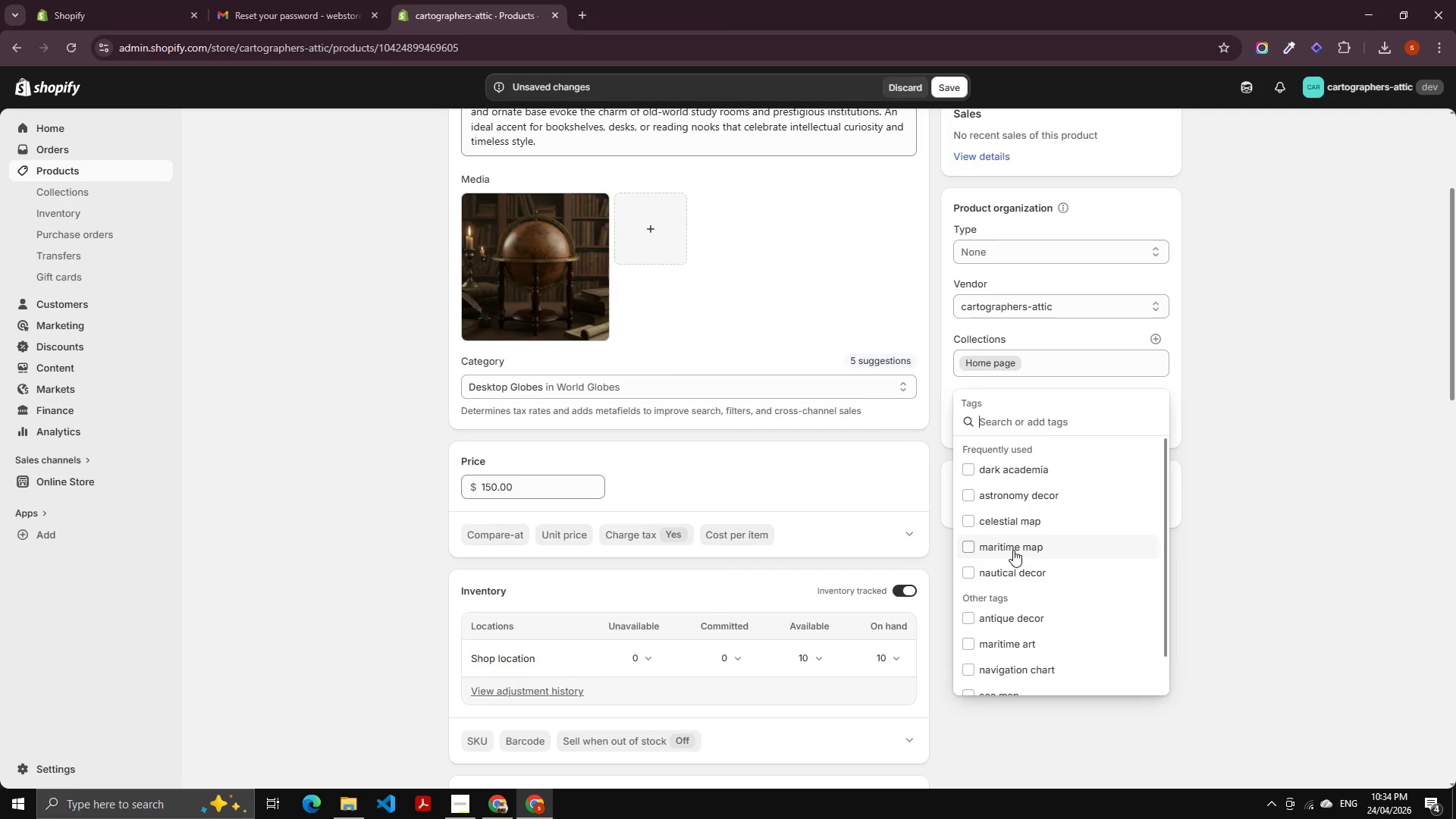 
scroll: coordinate [1013, 550], scroll_direction: down, amount: 4.0
 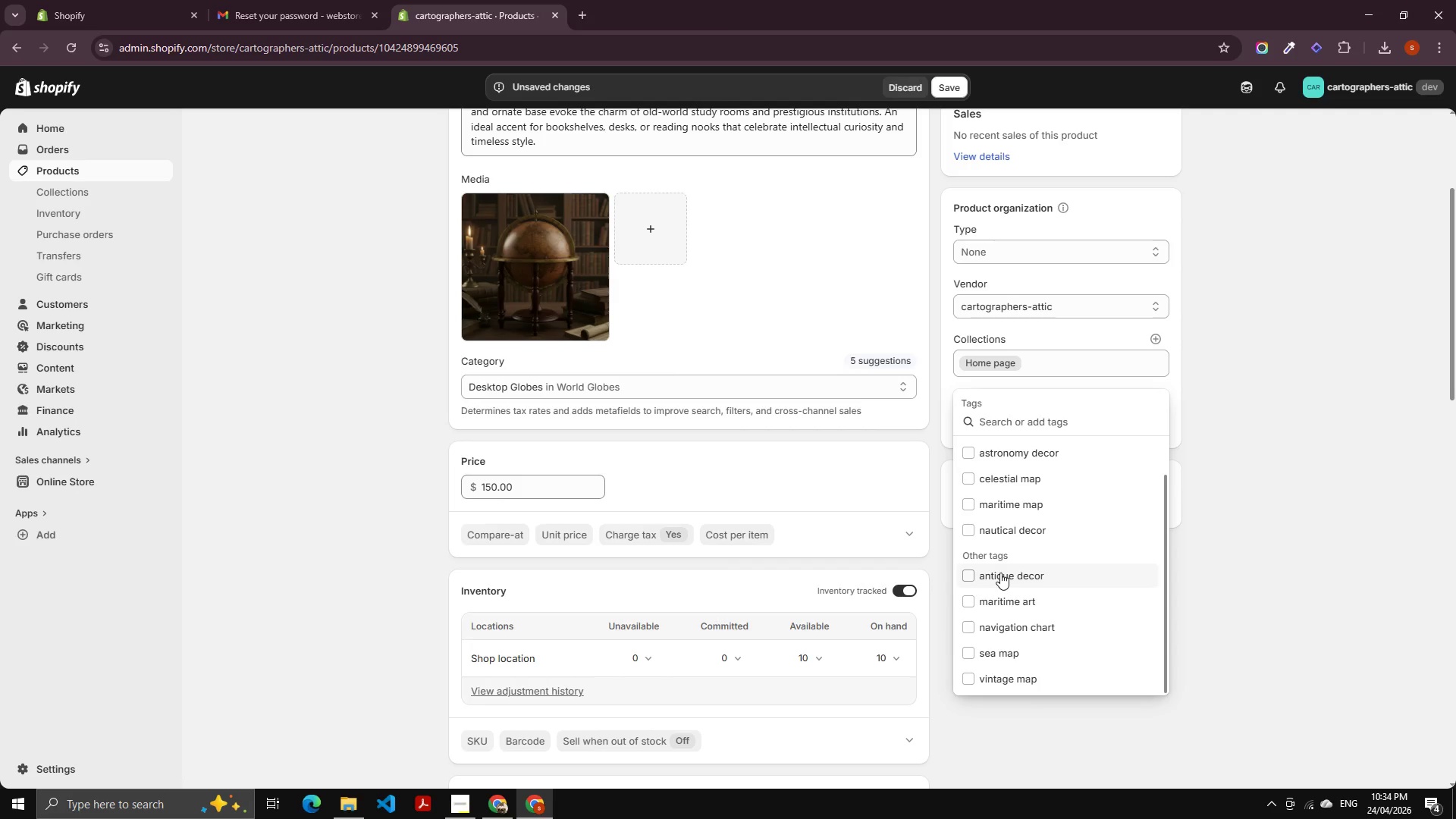 
wait(6.13)
 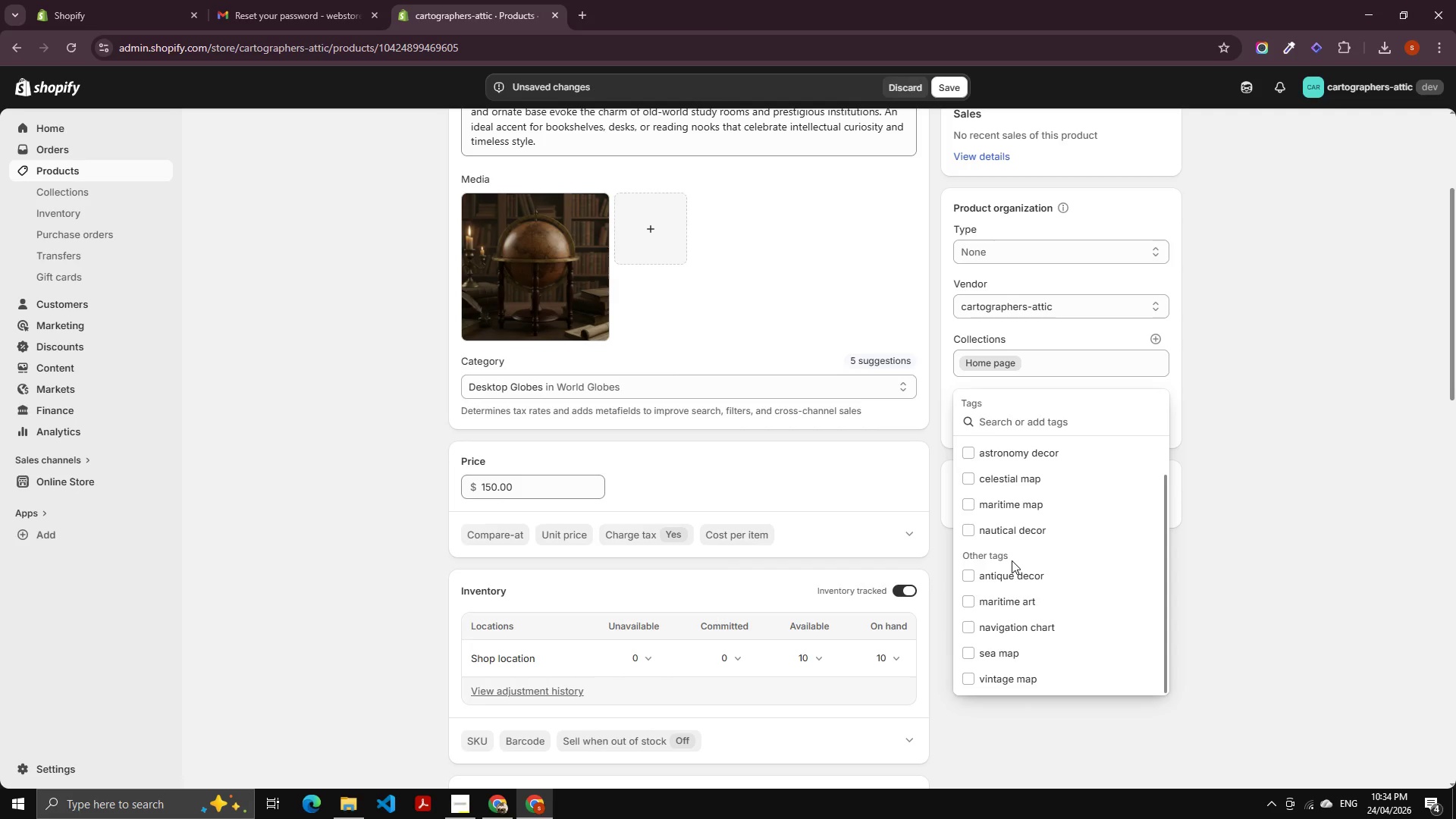 
scroll: coordinate [997, 560], scroll_direction: up, amount: 7.0
 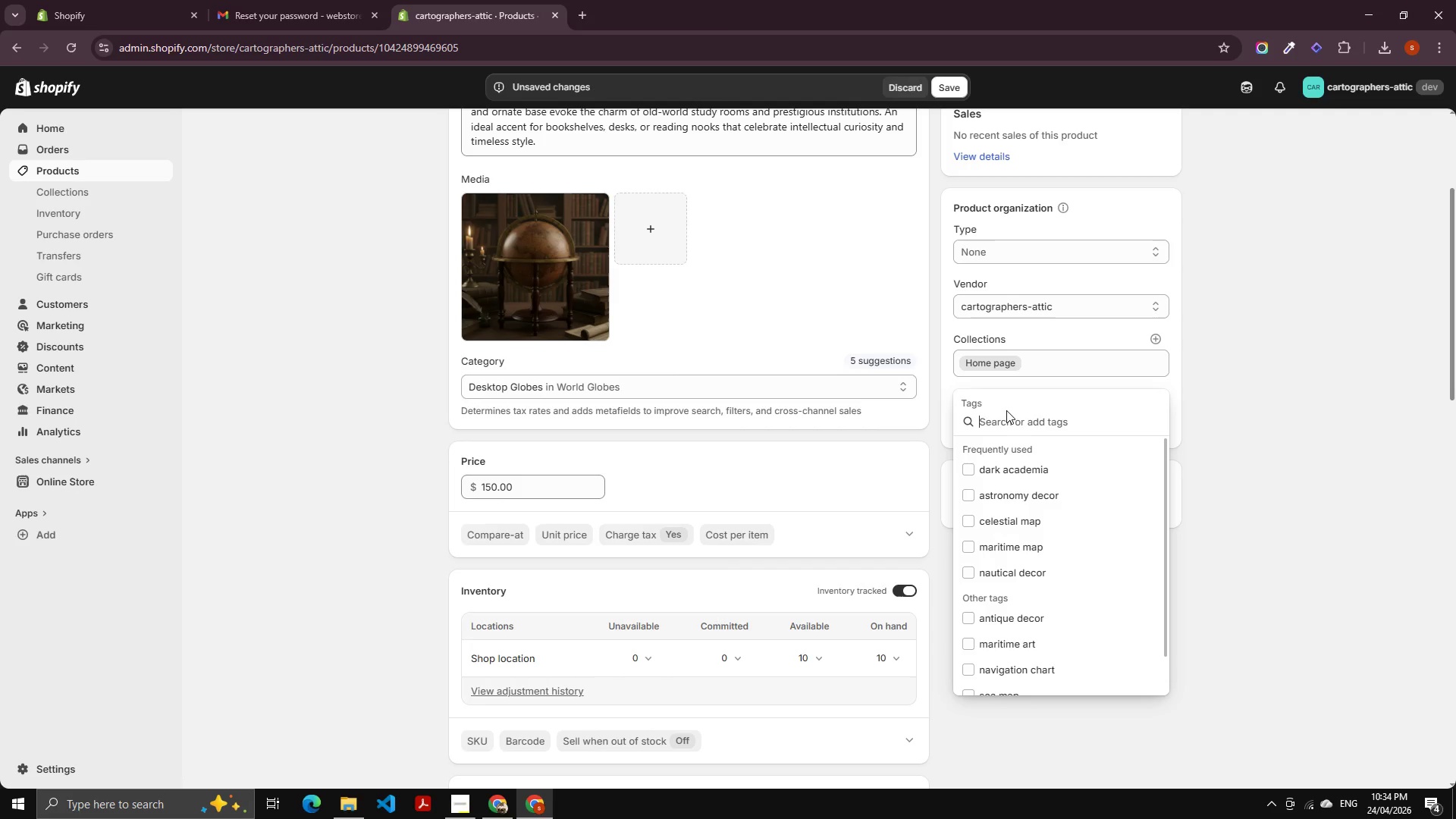 
left_click([1007, 413])
 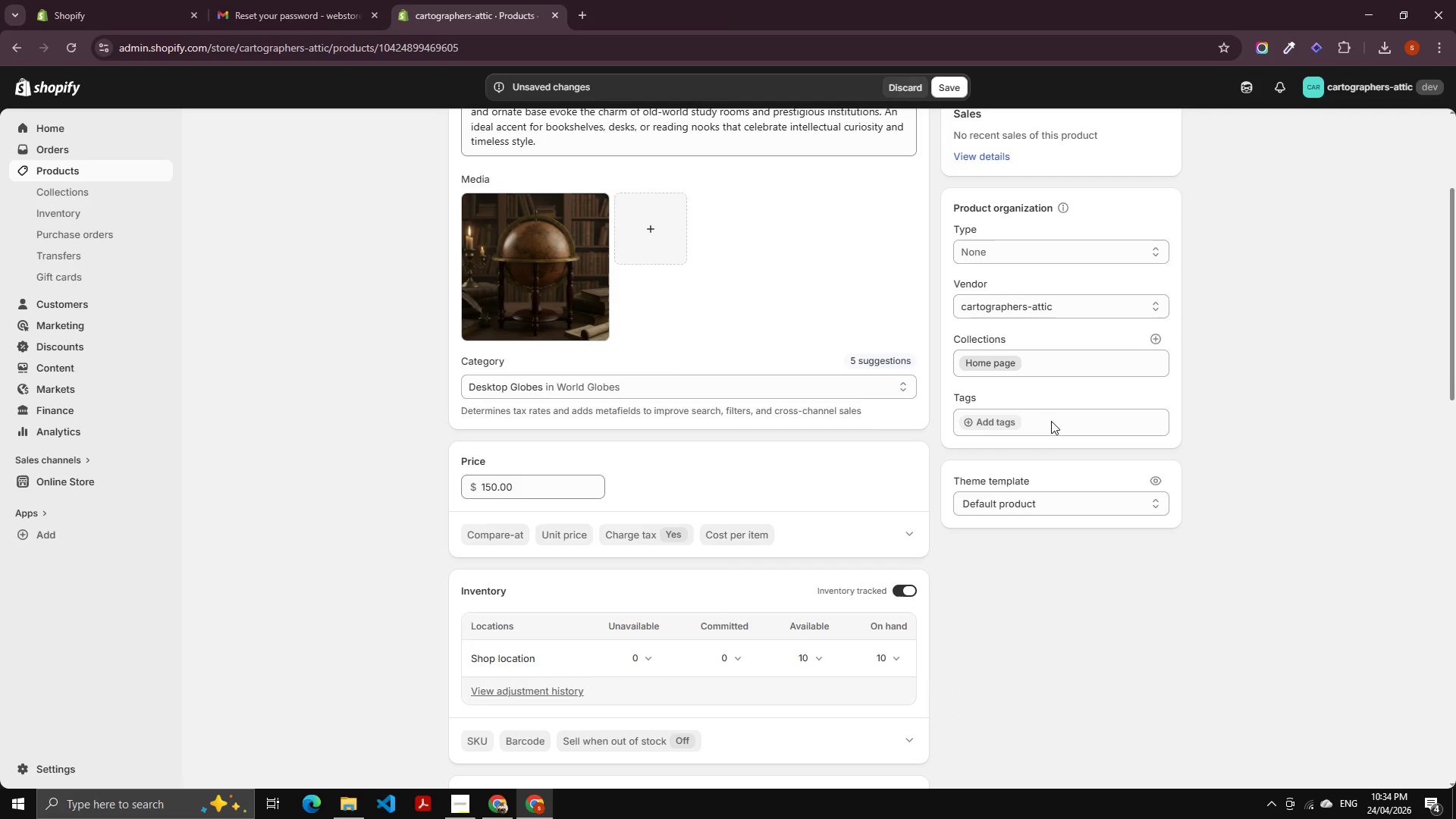 
double_click([999, 419])
 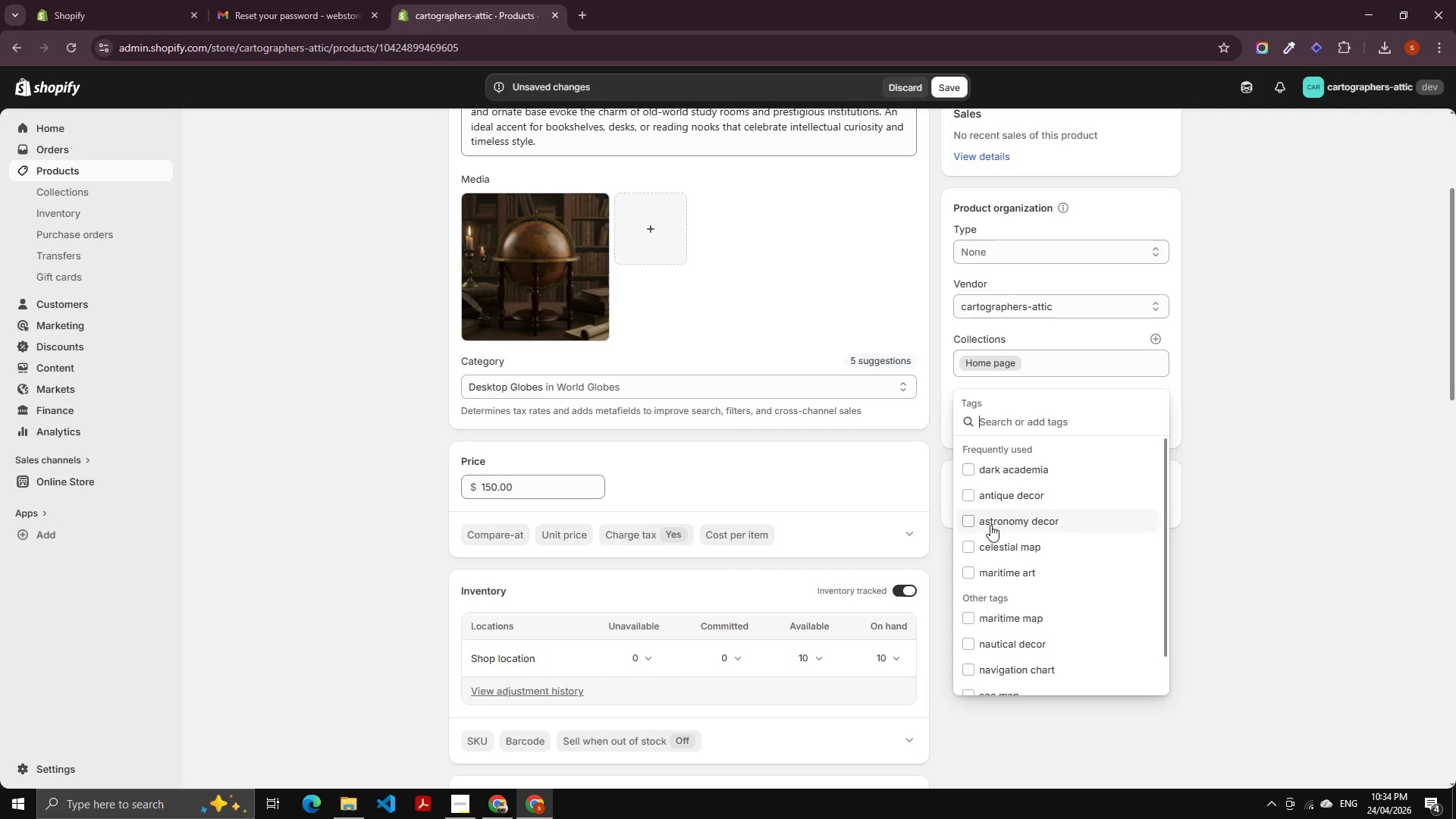 
hold_key(key=ShiftLeft, duration=0.47)
 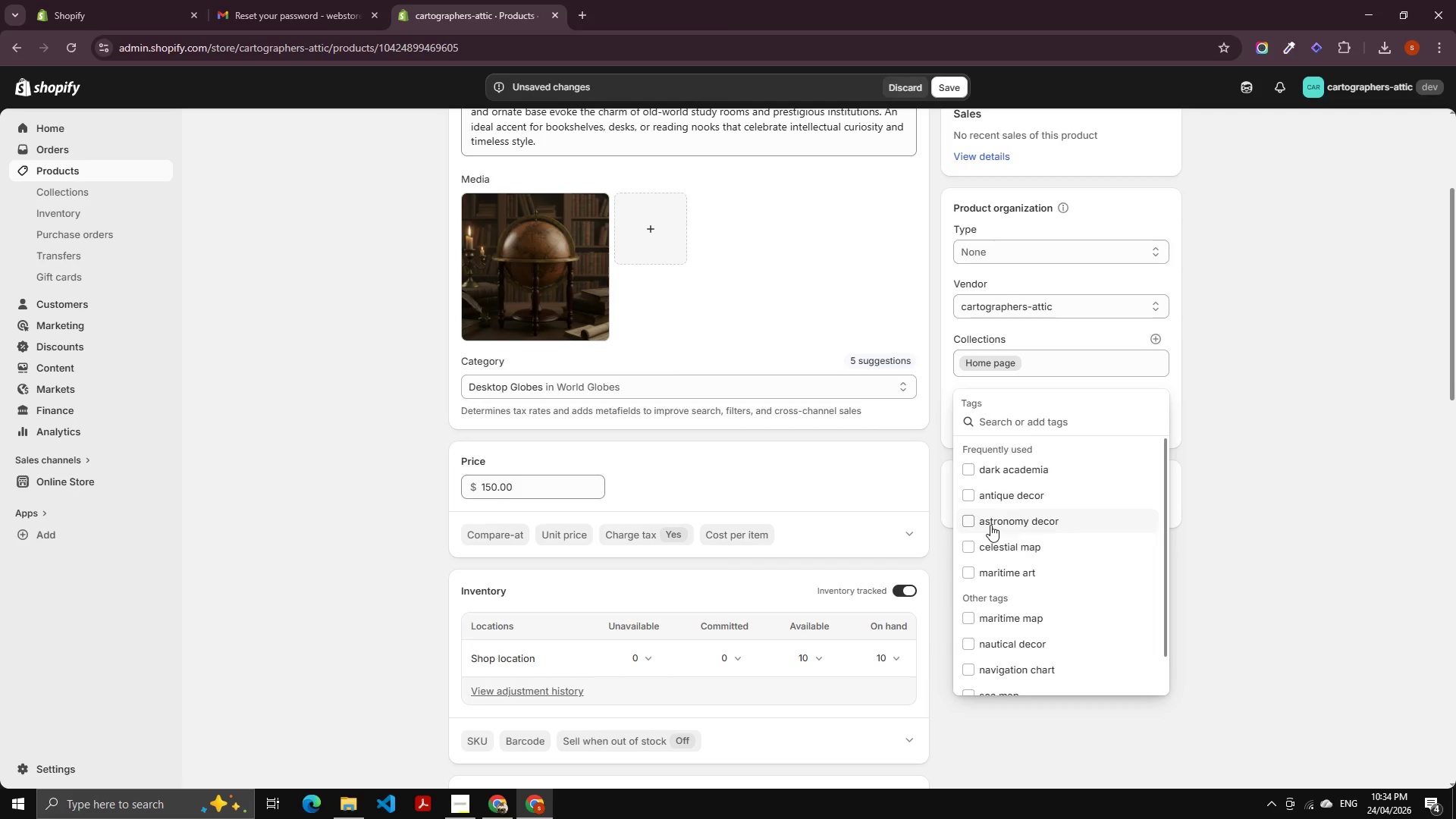 
type(antique globe)
 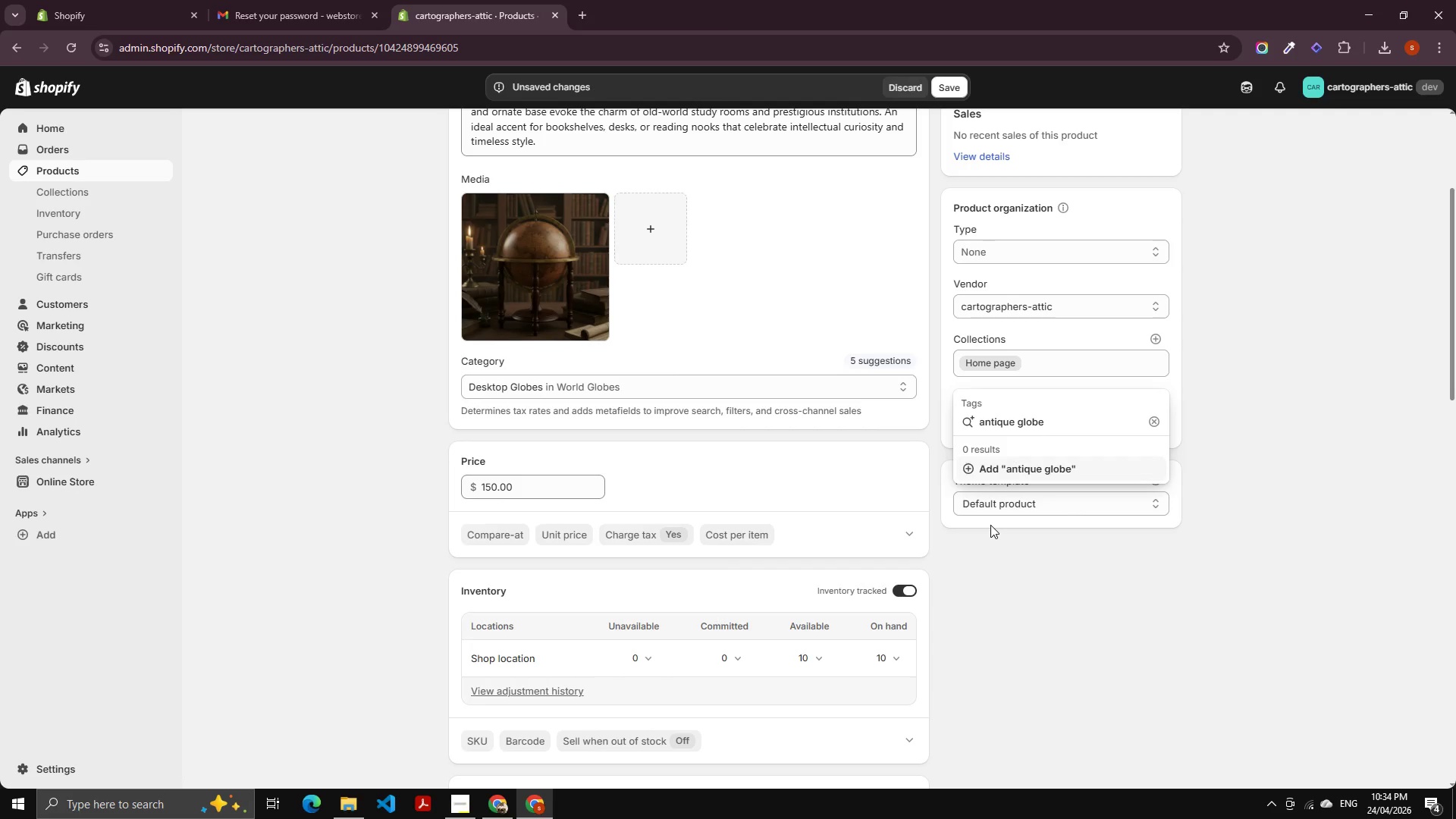 
key(Enter)
 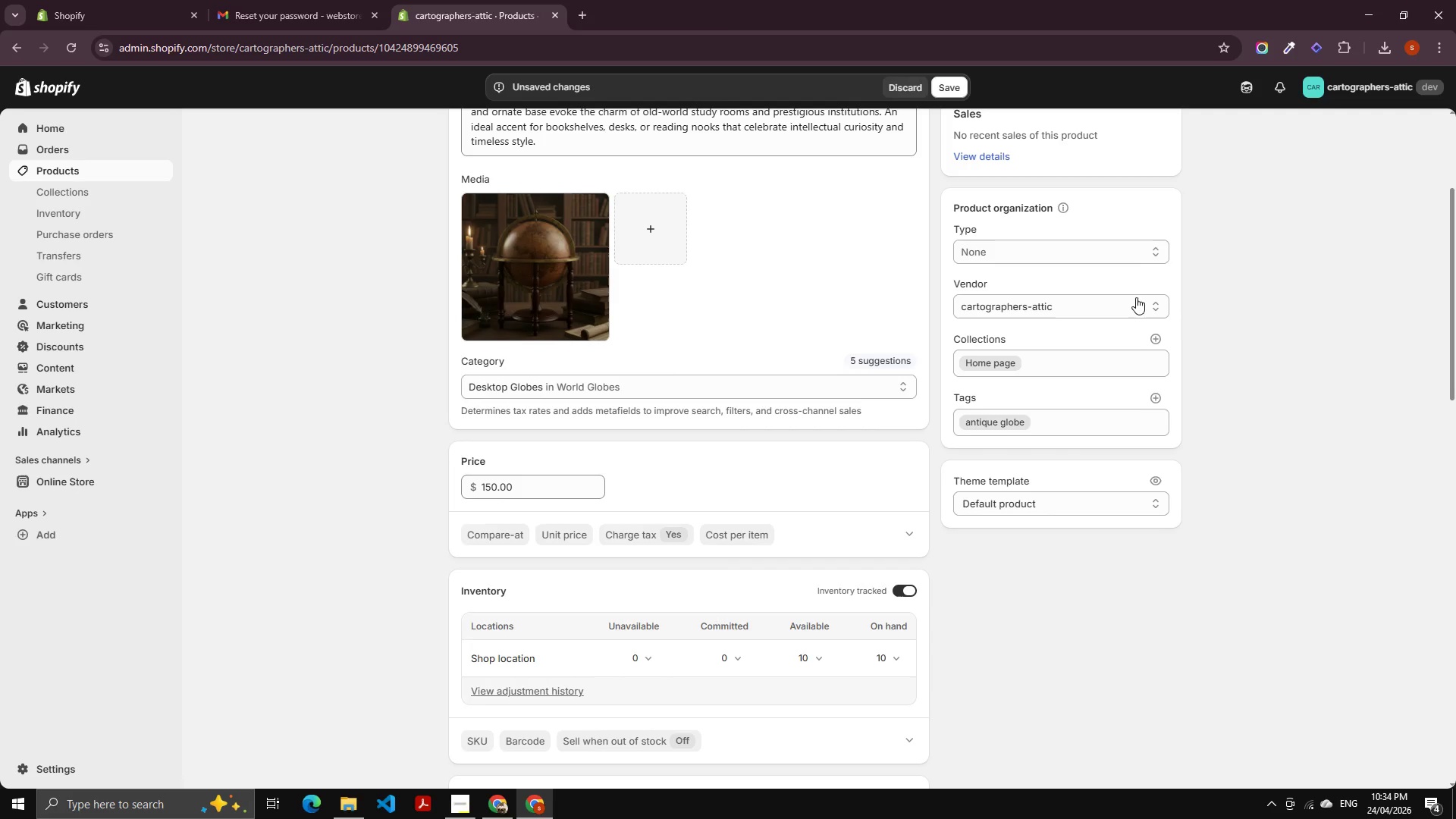 
left_click([1151, 395])
 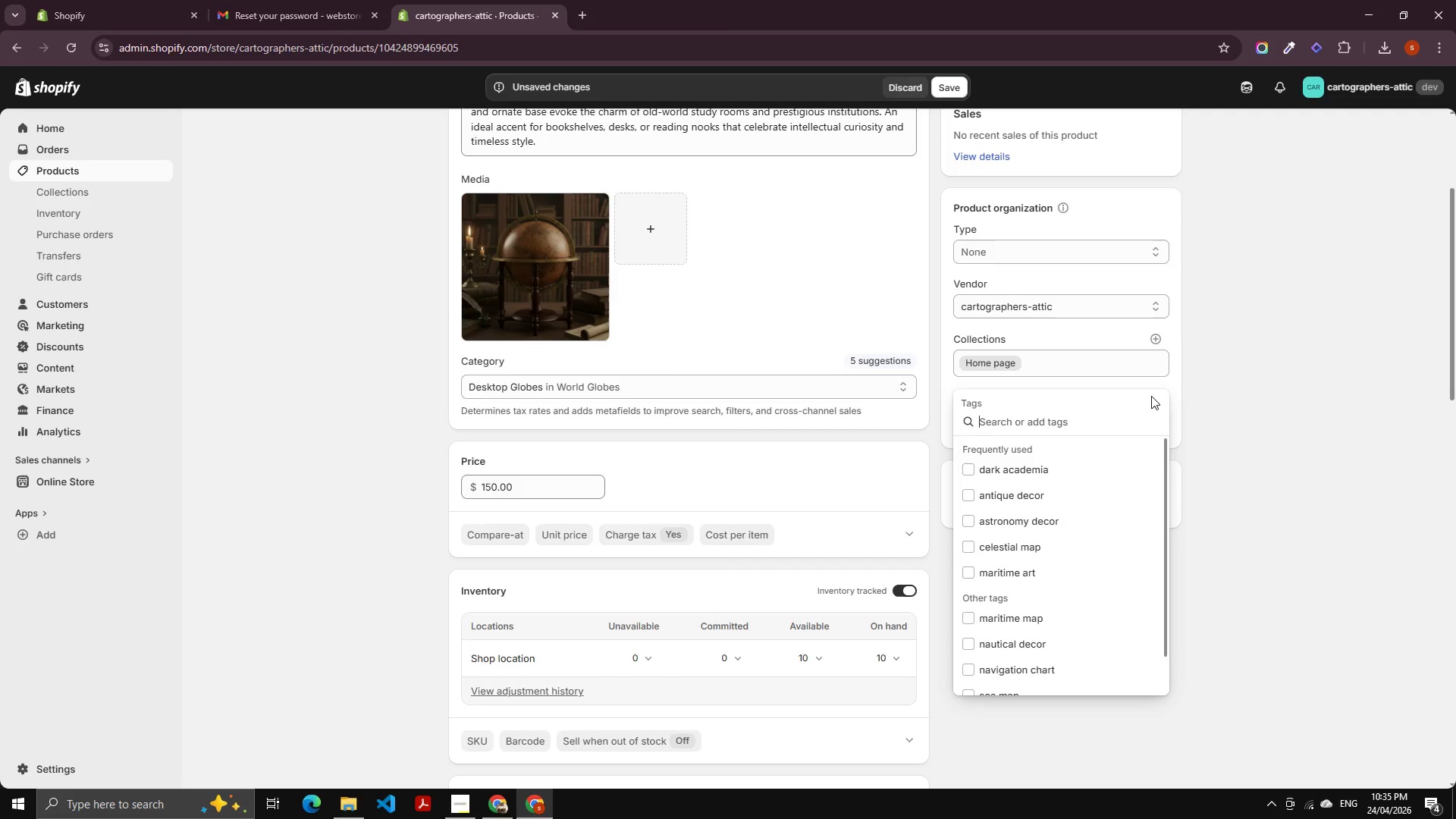 
type(desk)
 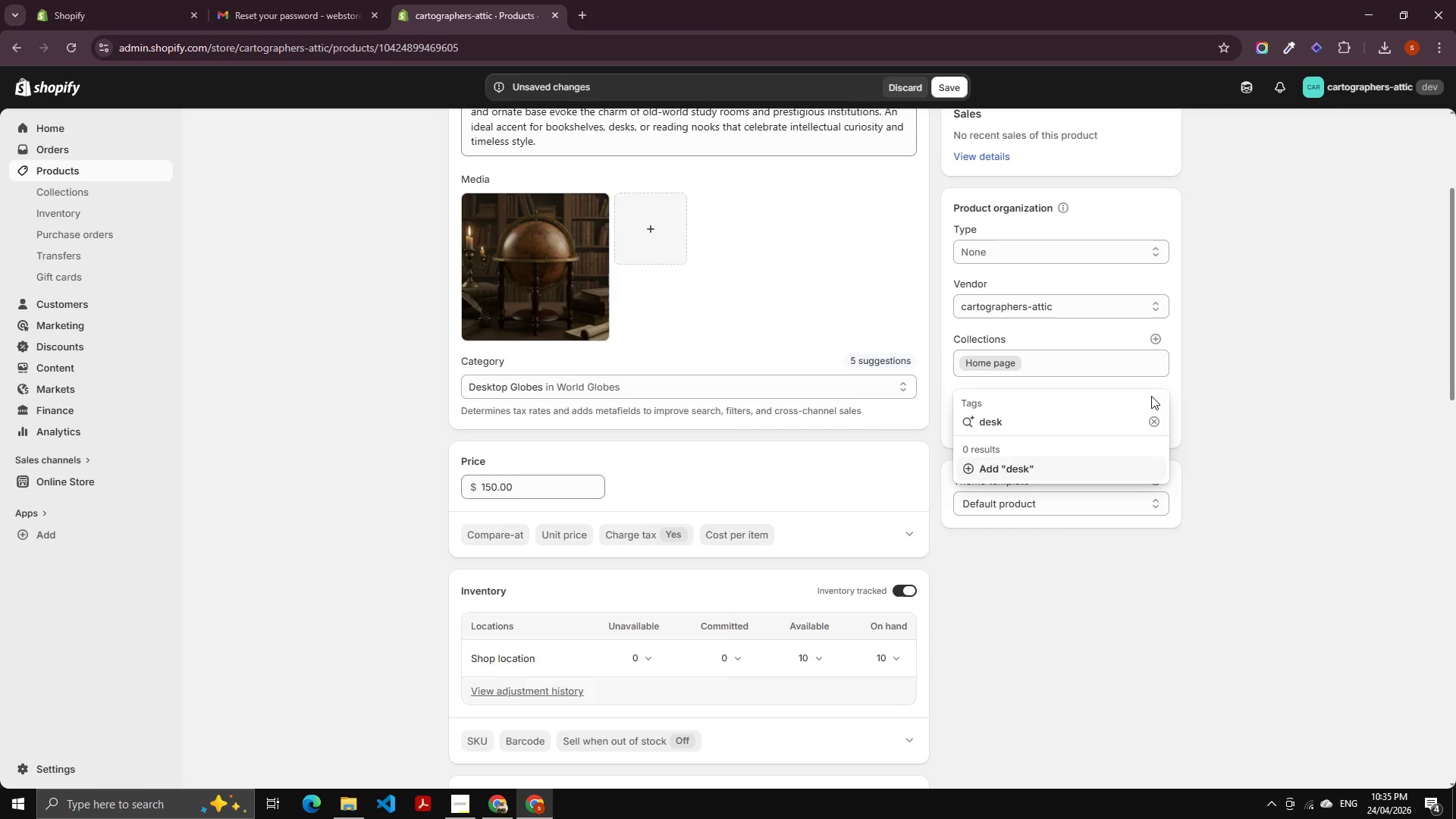 
type( decor)
 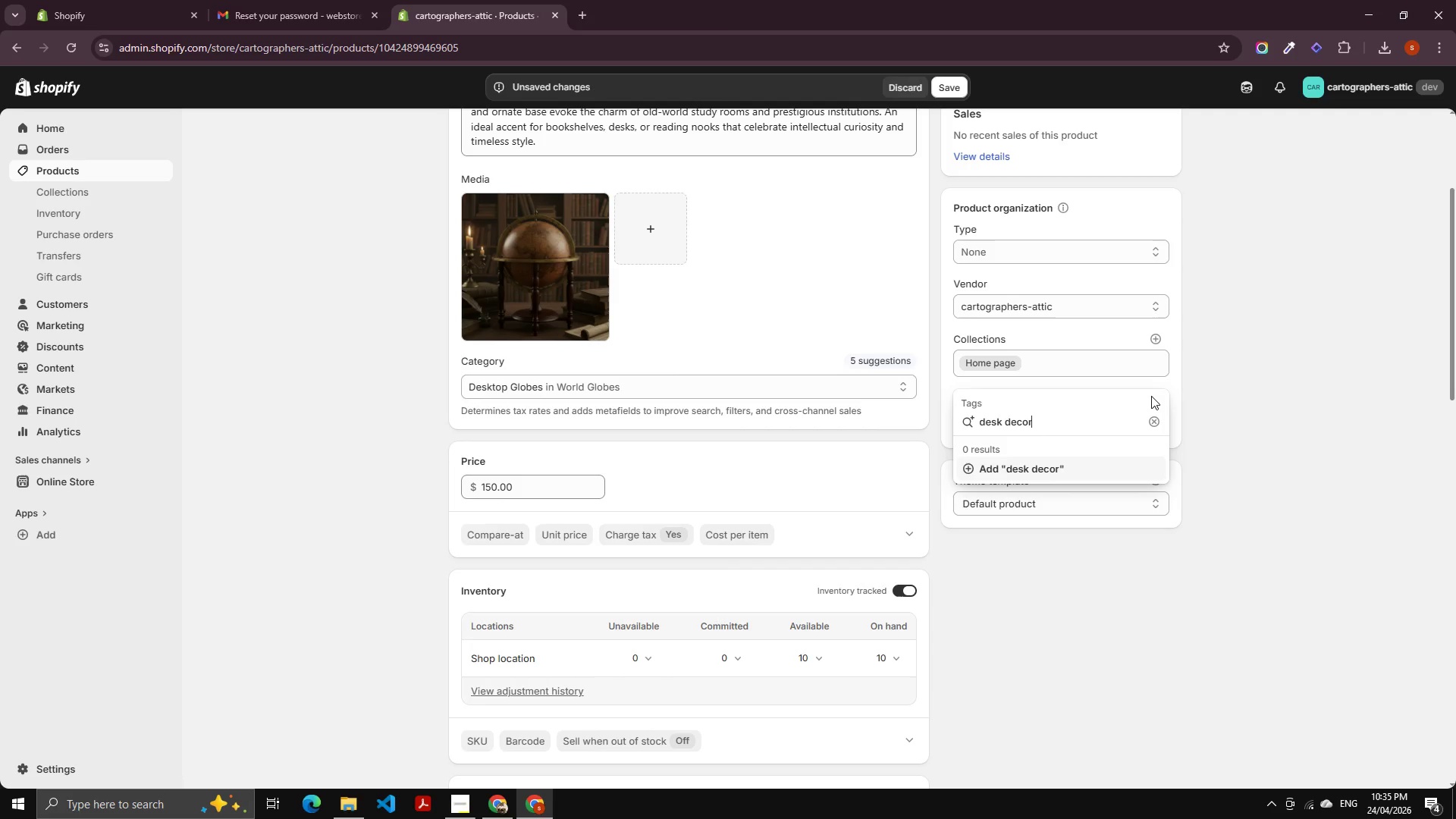 
key(Enter)
 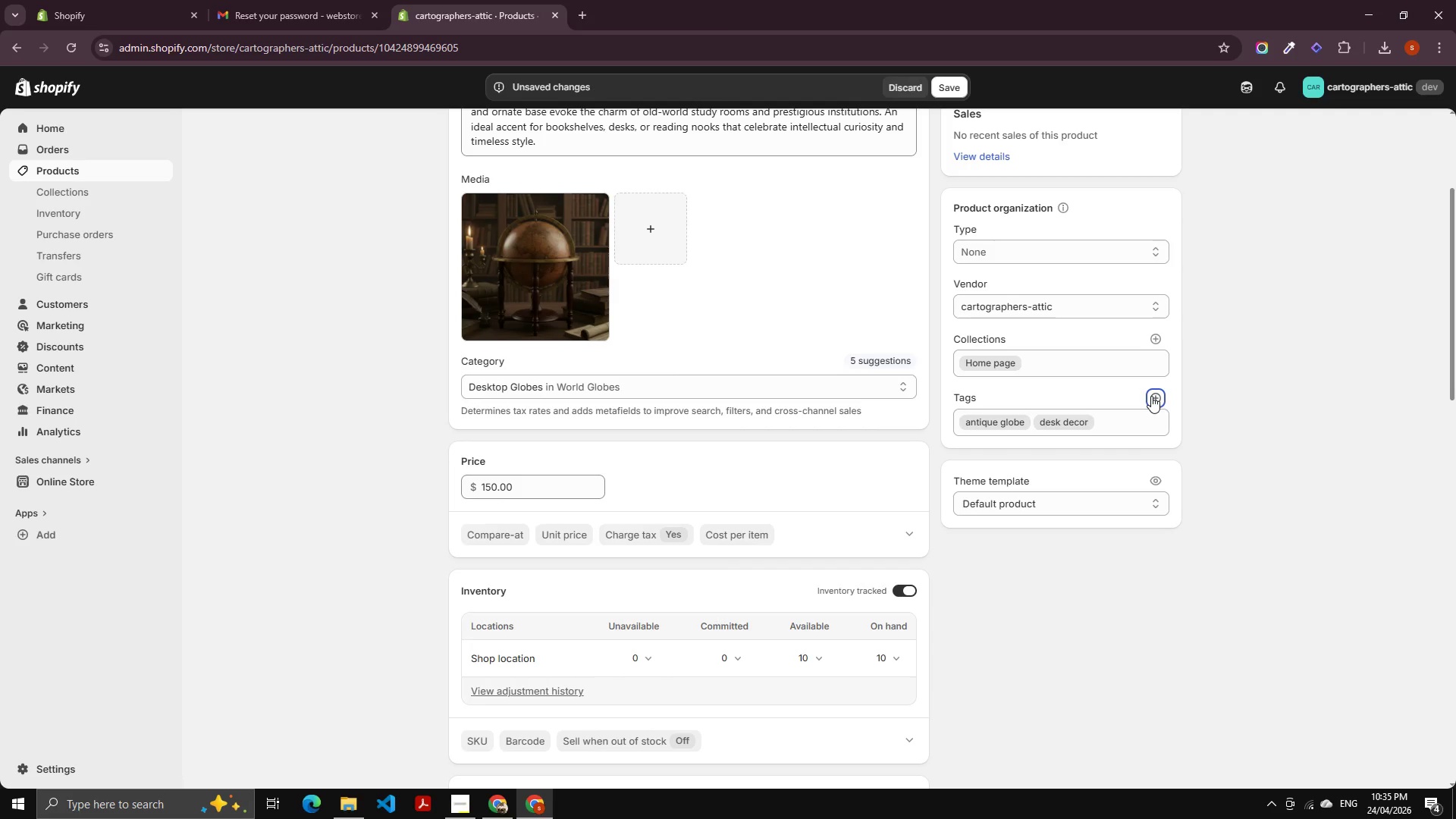 
left_click([1151, 394])
 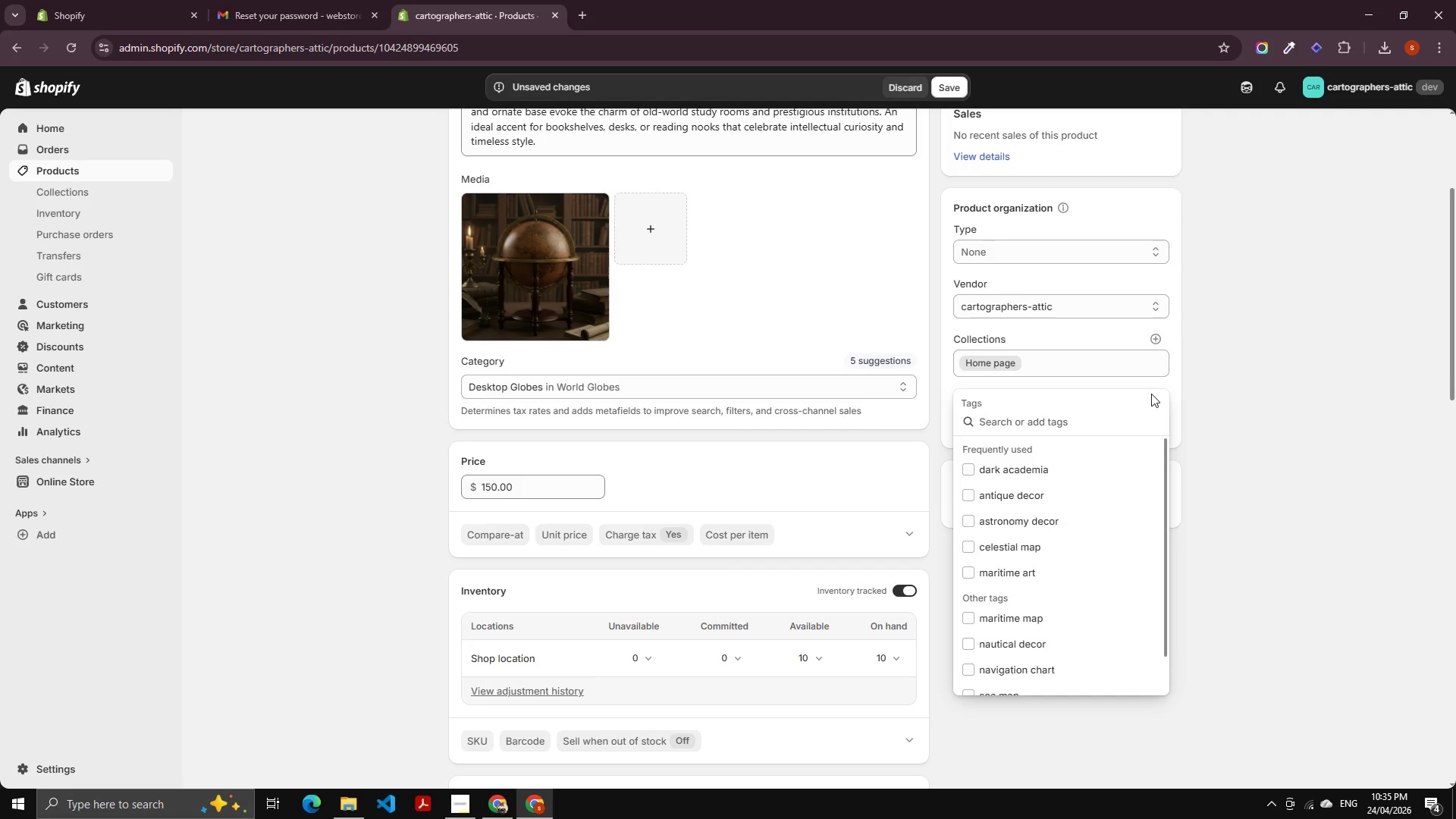 
type(vintage)
 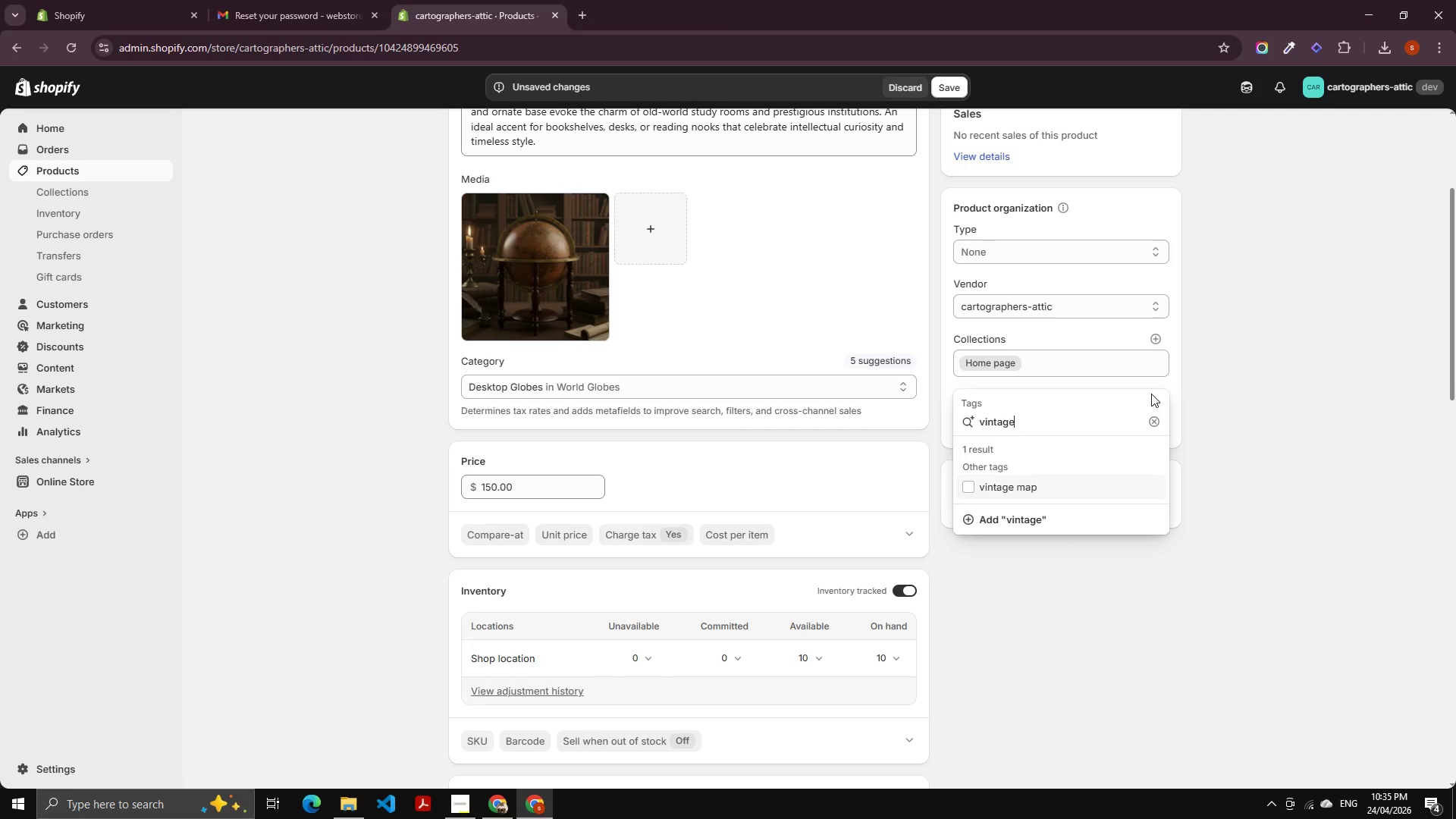 
wait(5.72)
 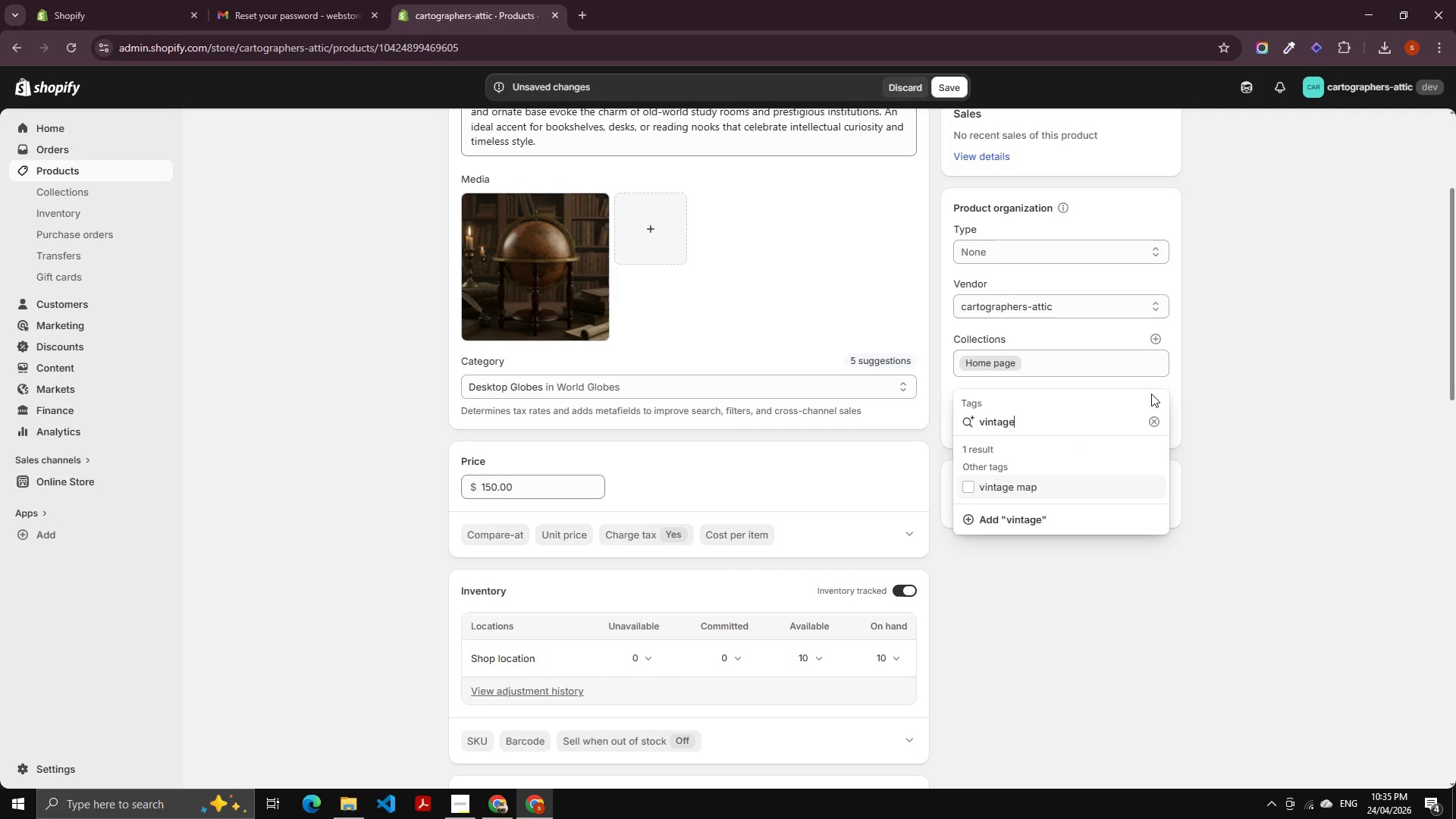 
type( globe)
 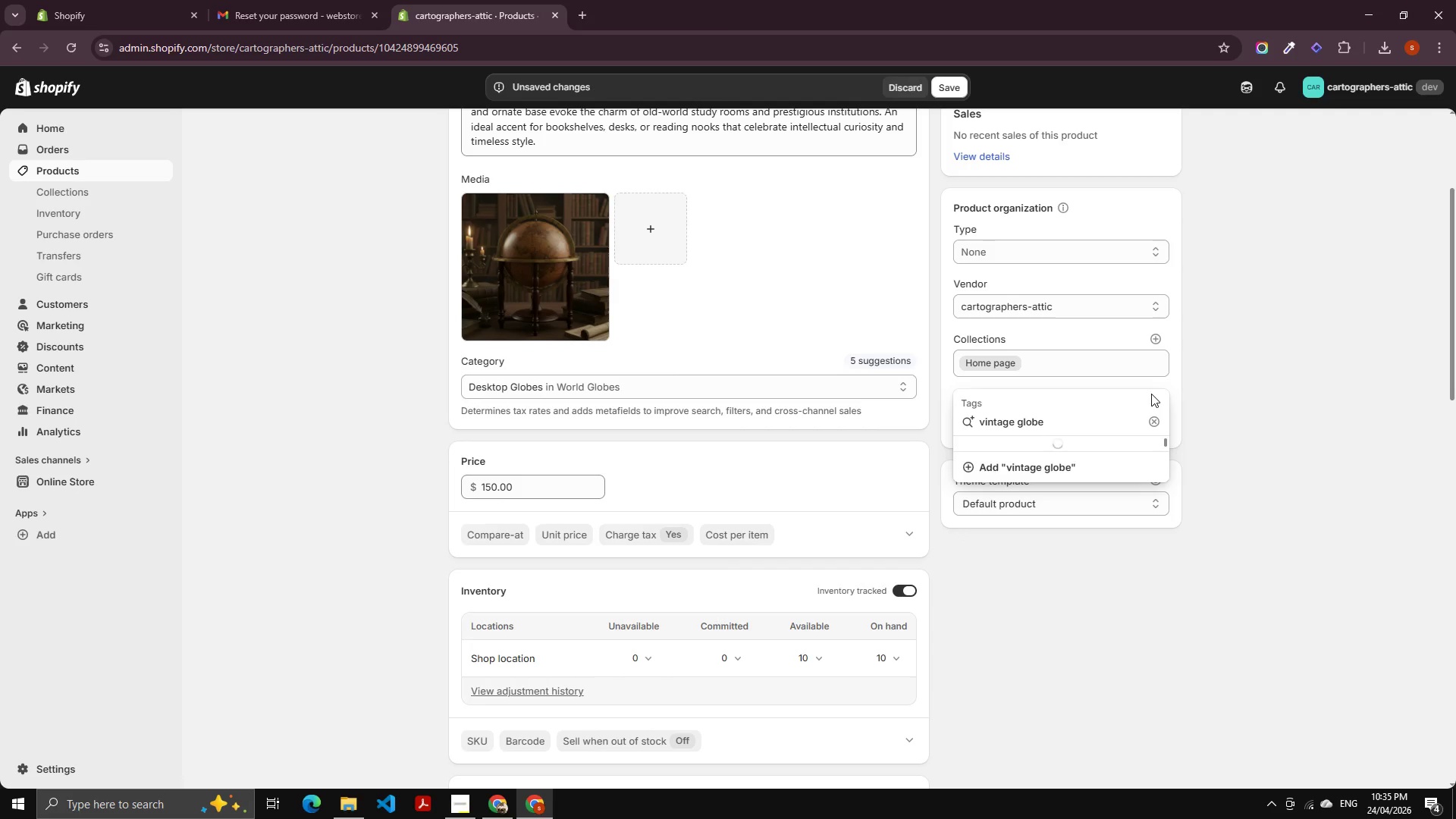 
key(Enter)
 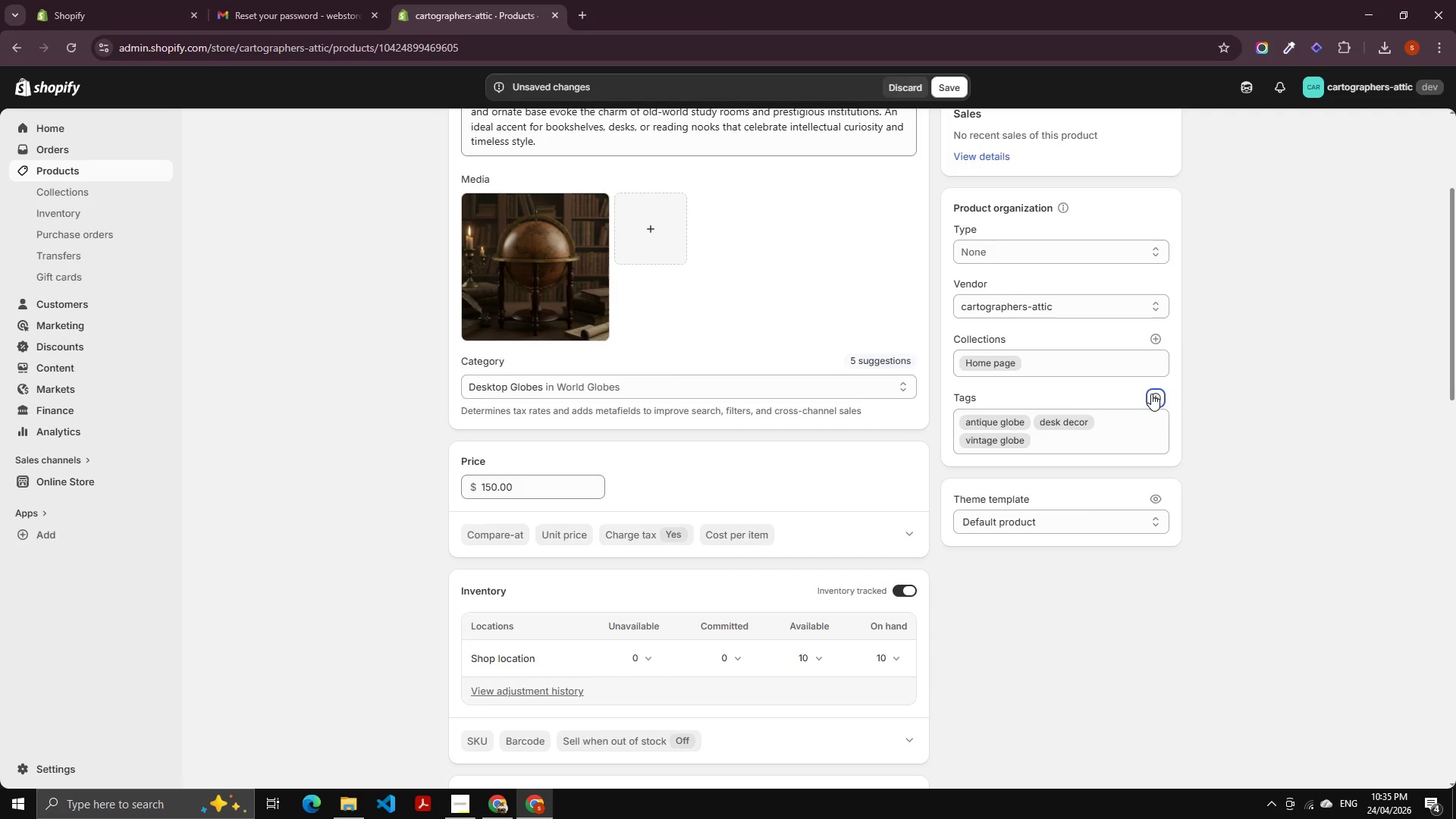 
scroll: coordinate [1151, 394], scroll_direction: up, amount: 2.0
 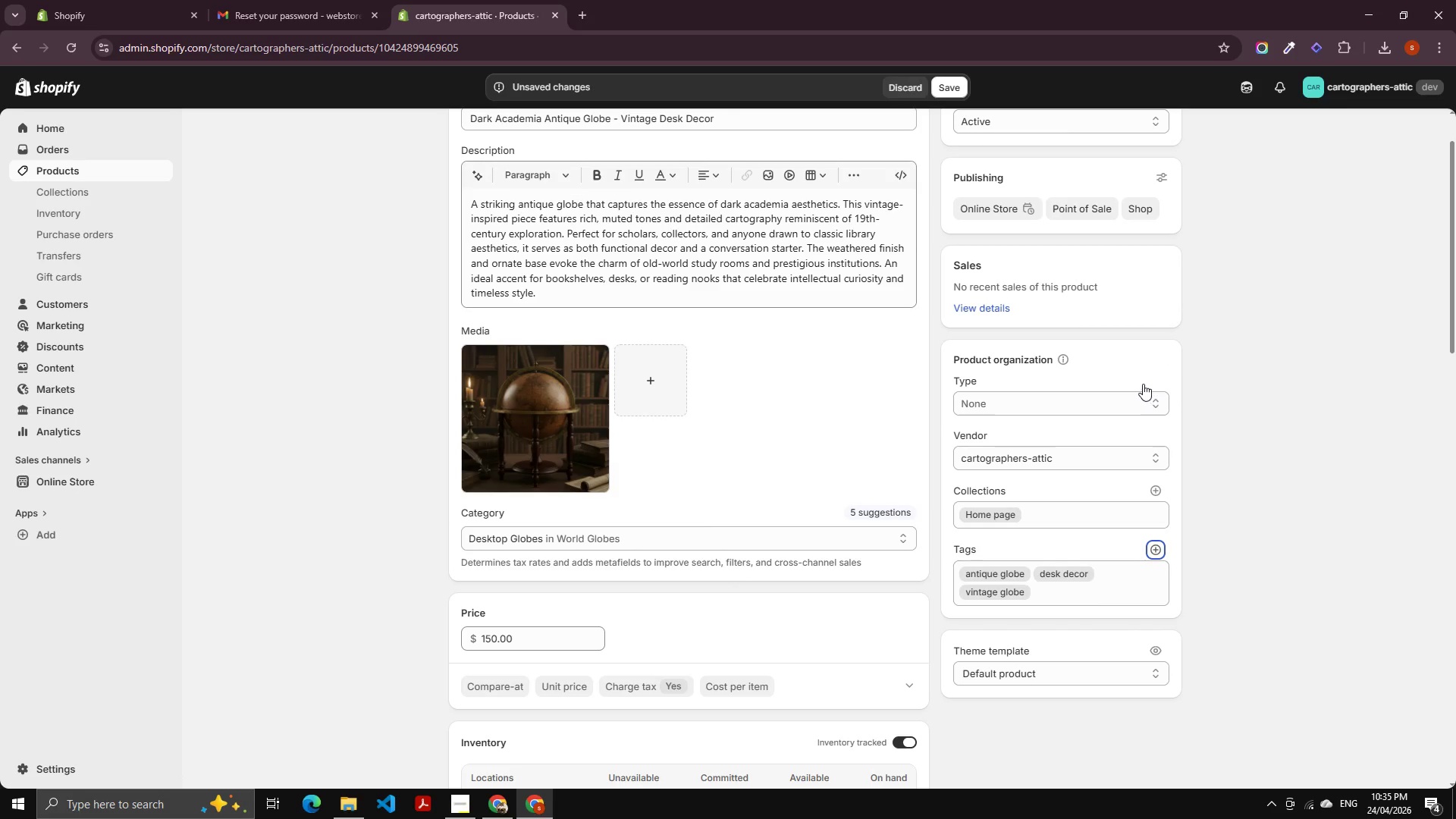 
scroll: coordinate [1151, 380], scroll_direction: down, amount: 2.0
 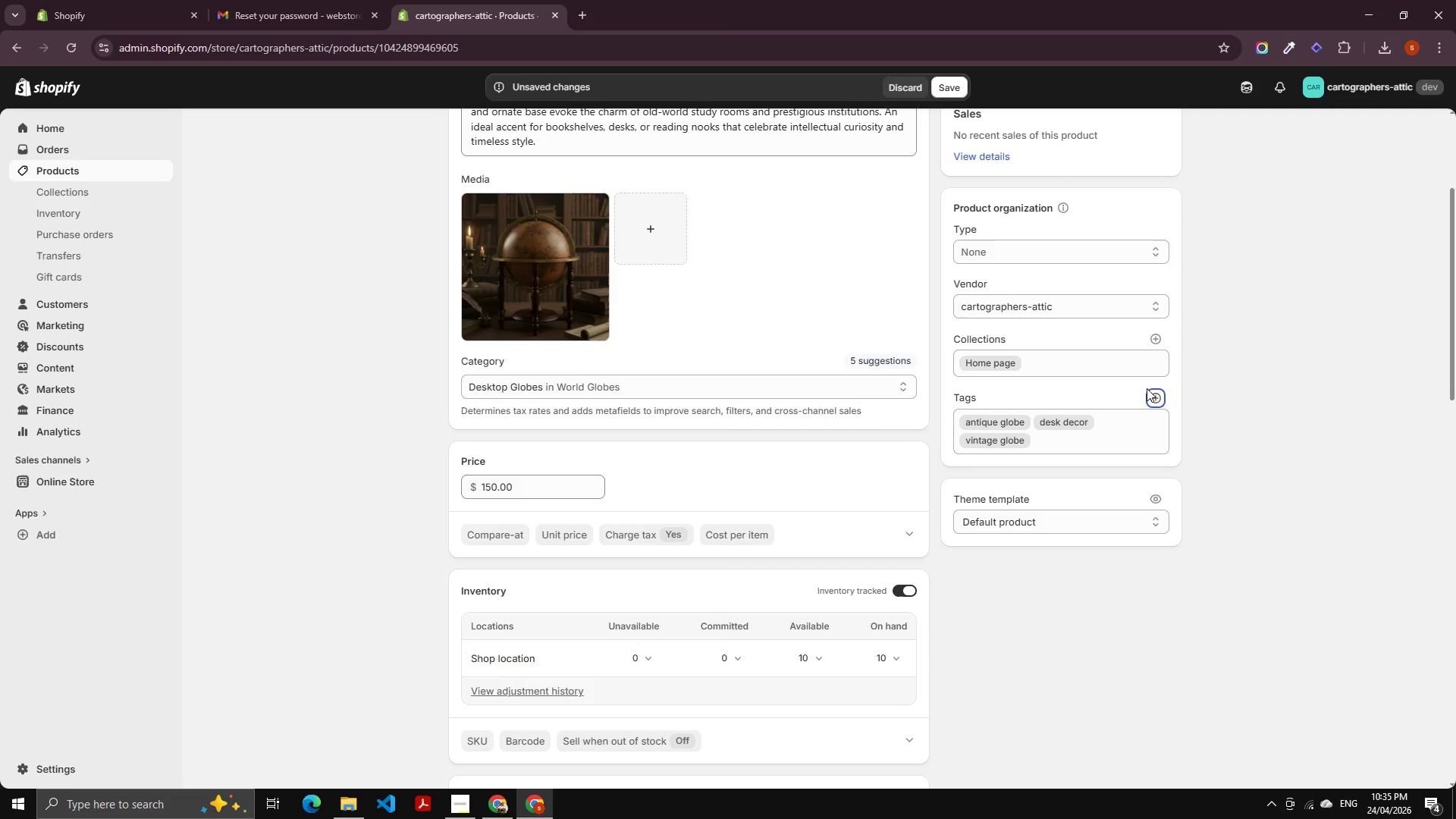 
left_click([1151, 392])
 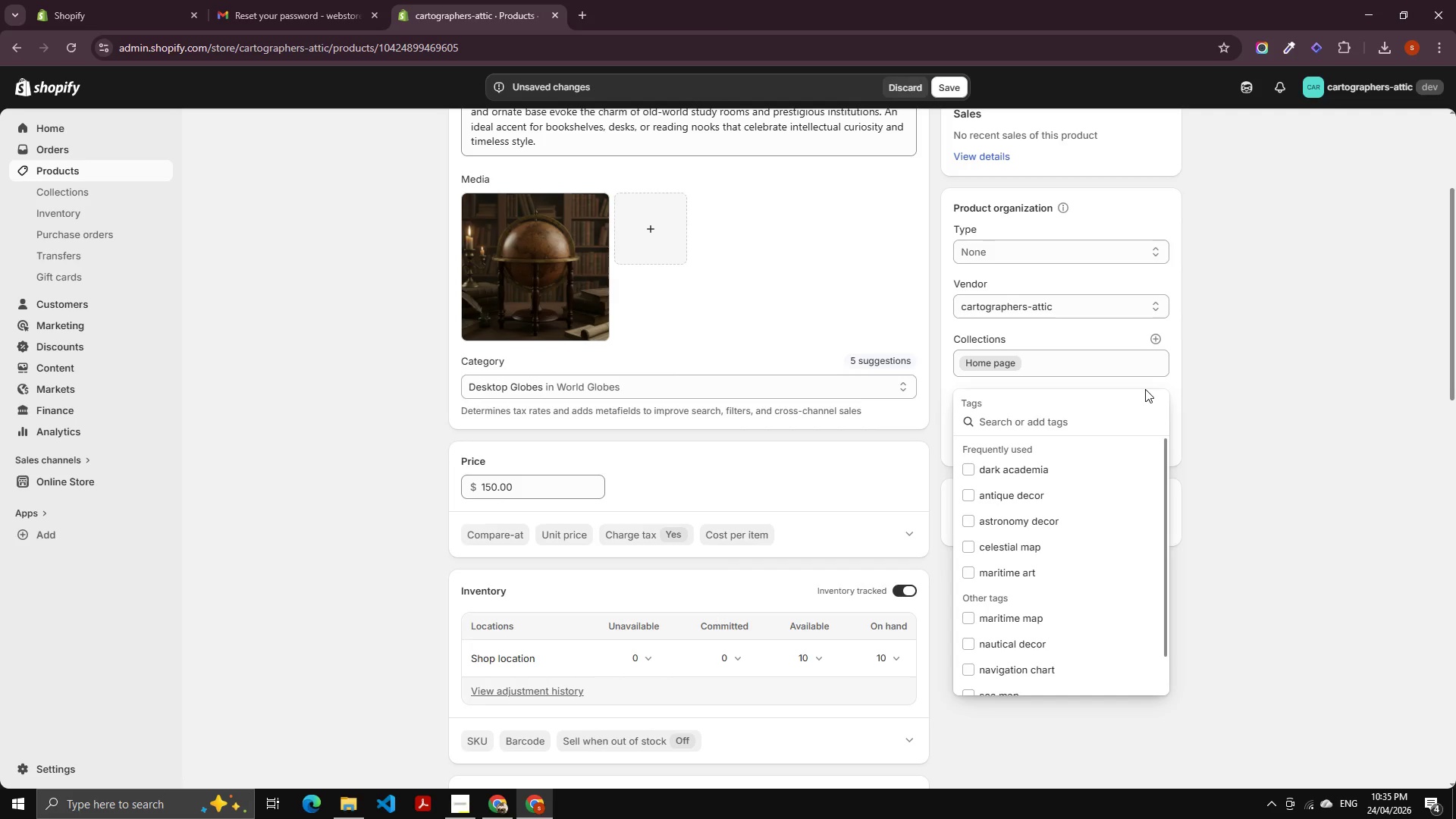 
type(study)
 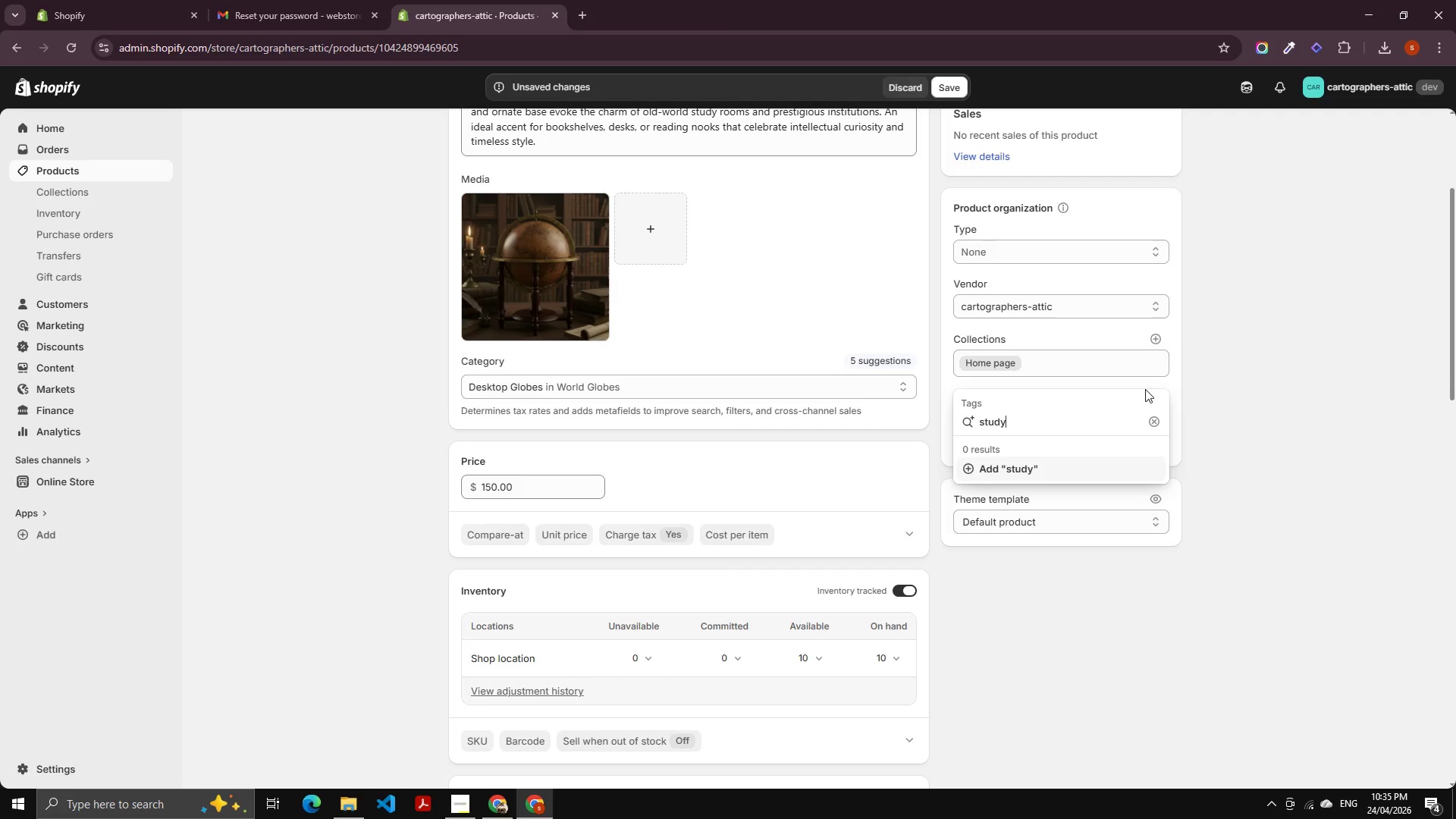 
type( decor)
 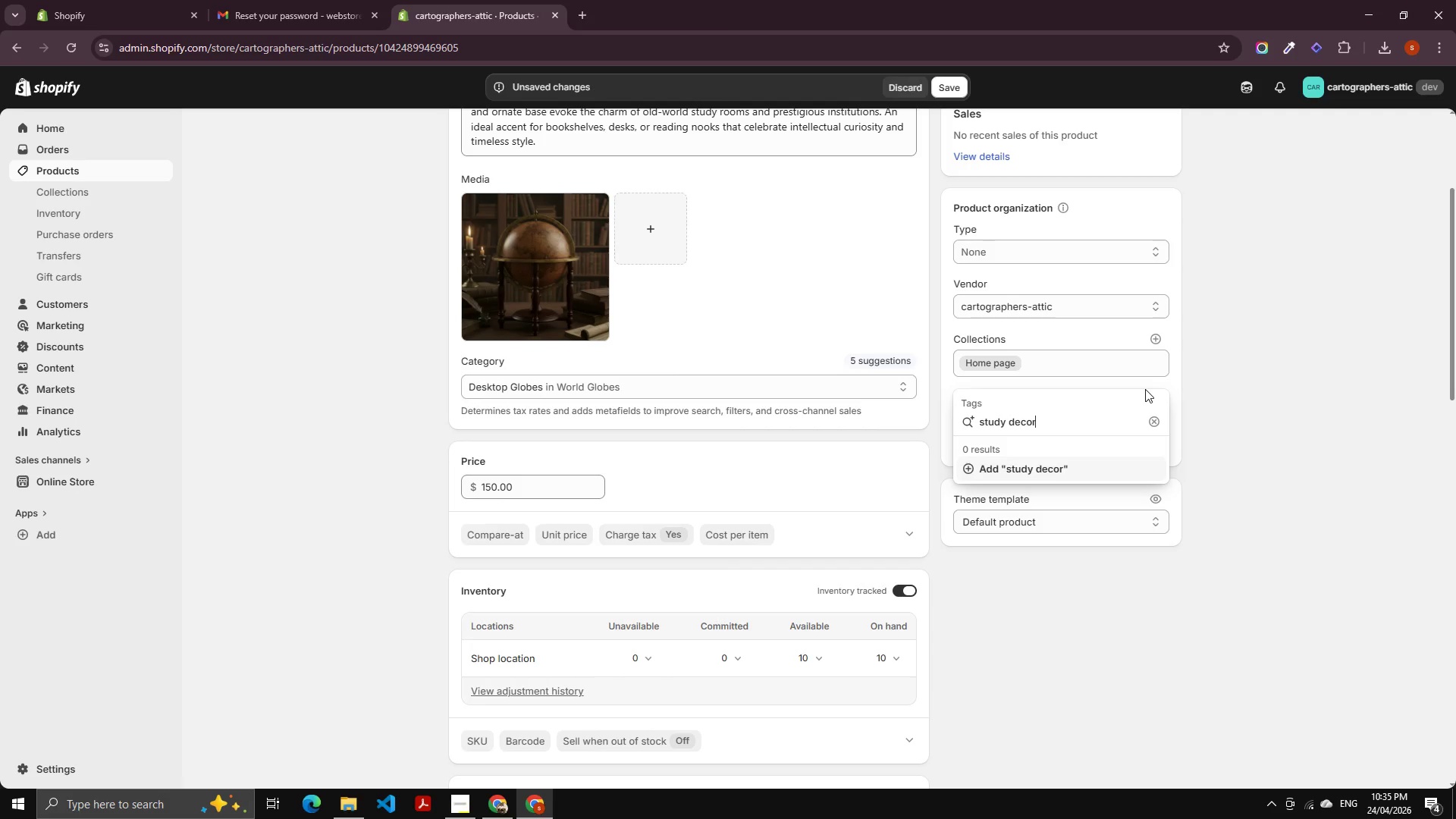 
key(Enter)
 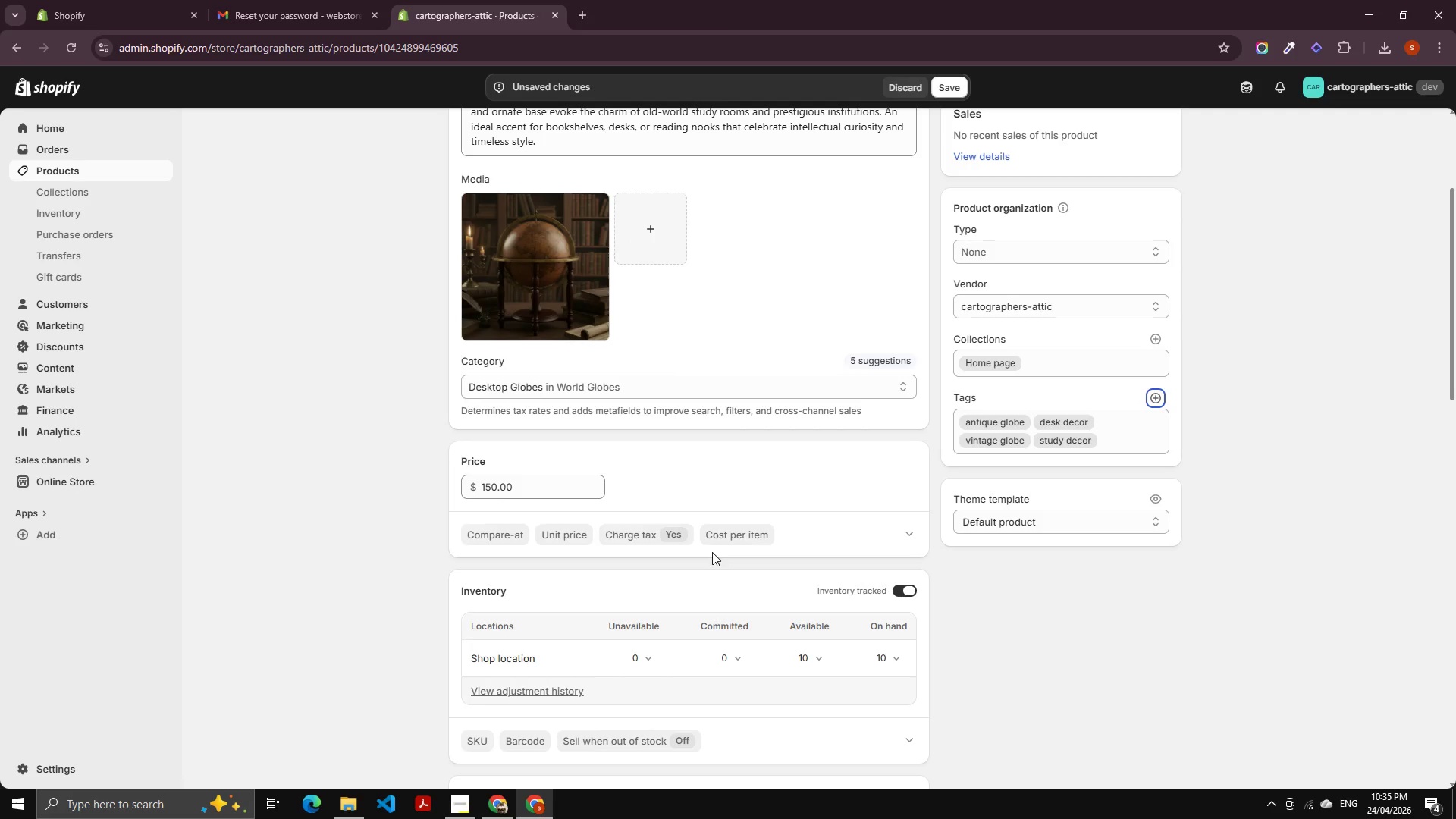 
wait(10.66)
 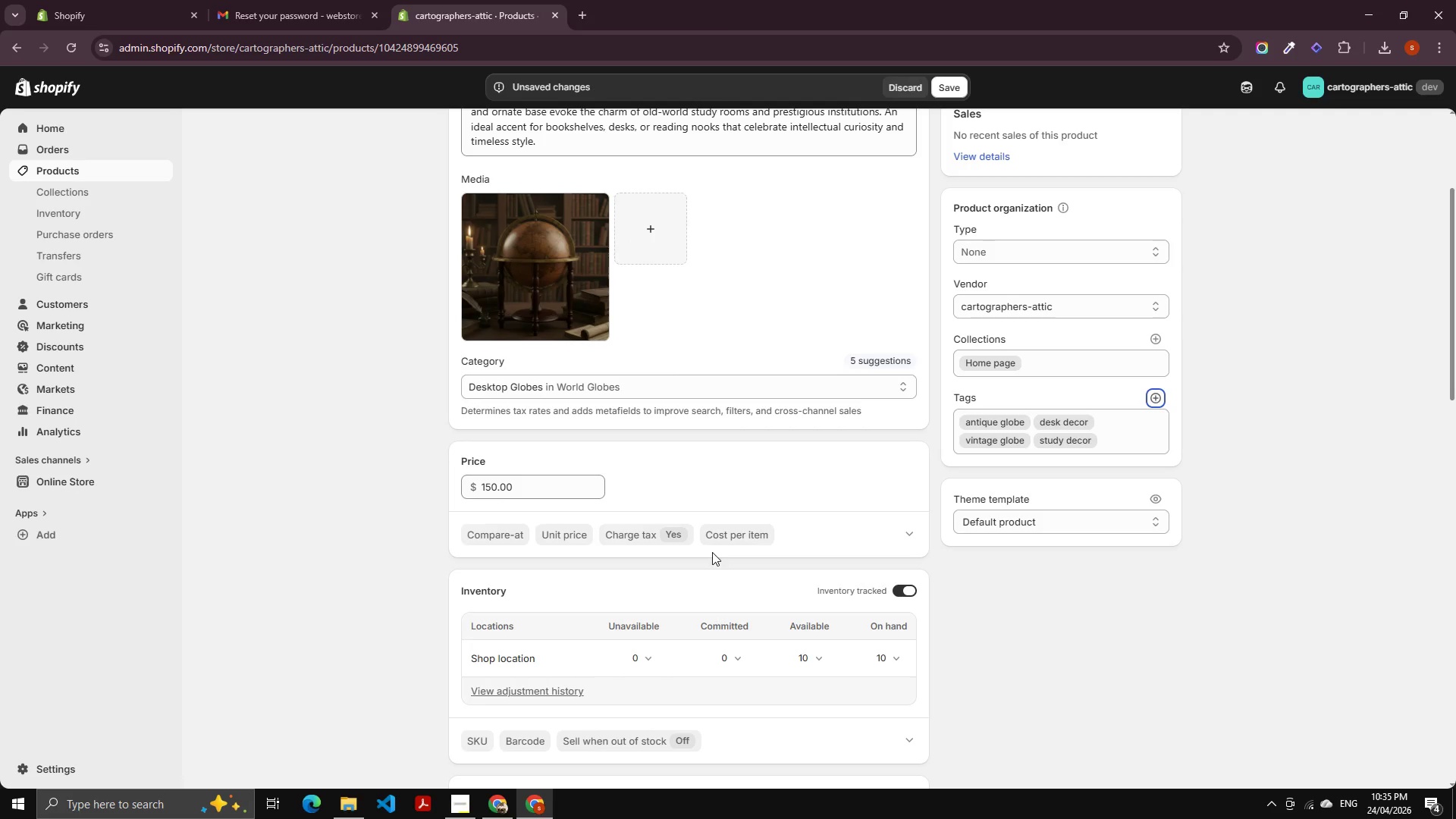 
left_click([949, 86])
 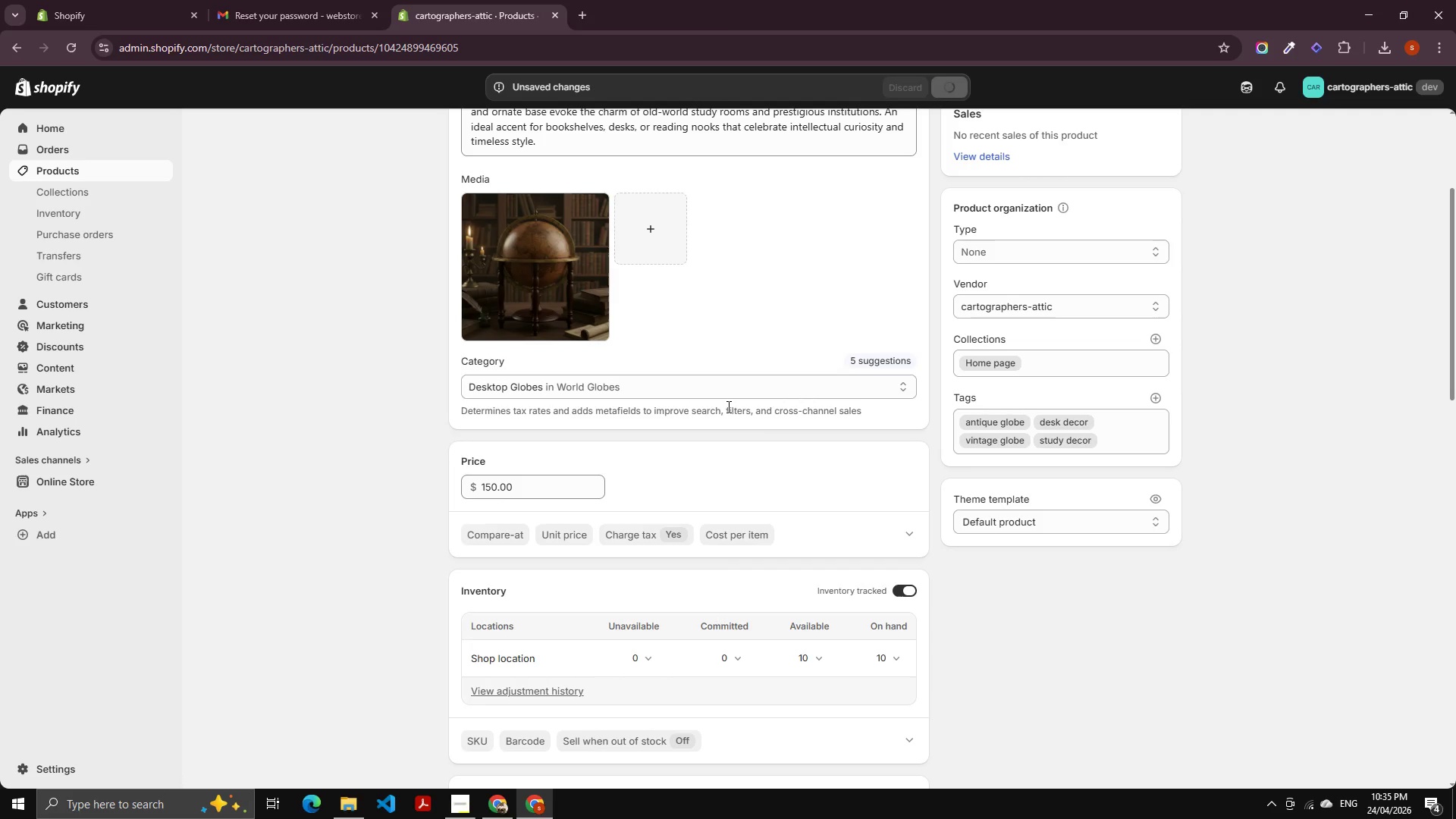 
left_click([460, 803])